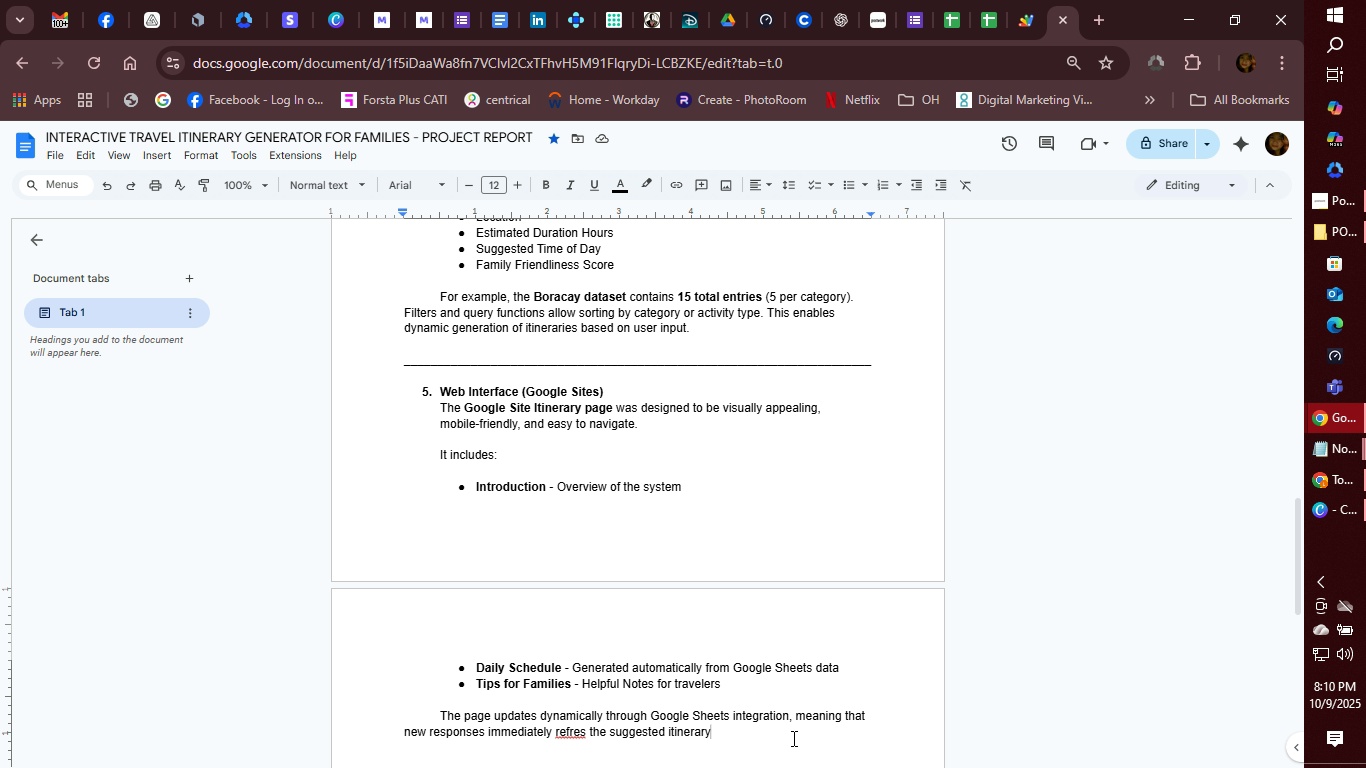 
scroll: coordinate [736, 553], scroll_direction: down, amount: 3.0
 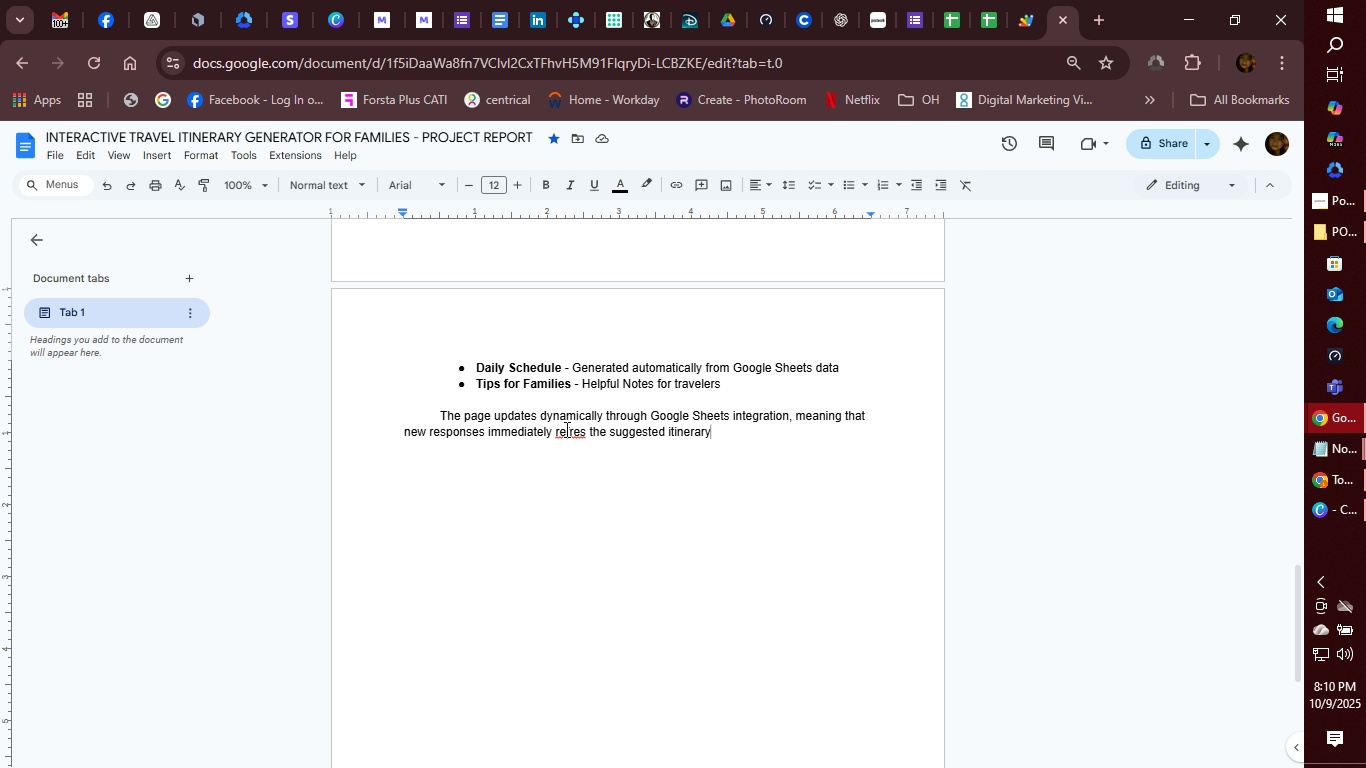 
right_click([565, 430])
 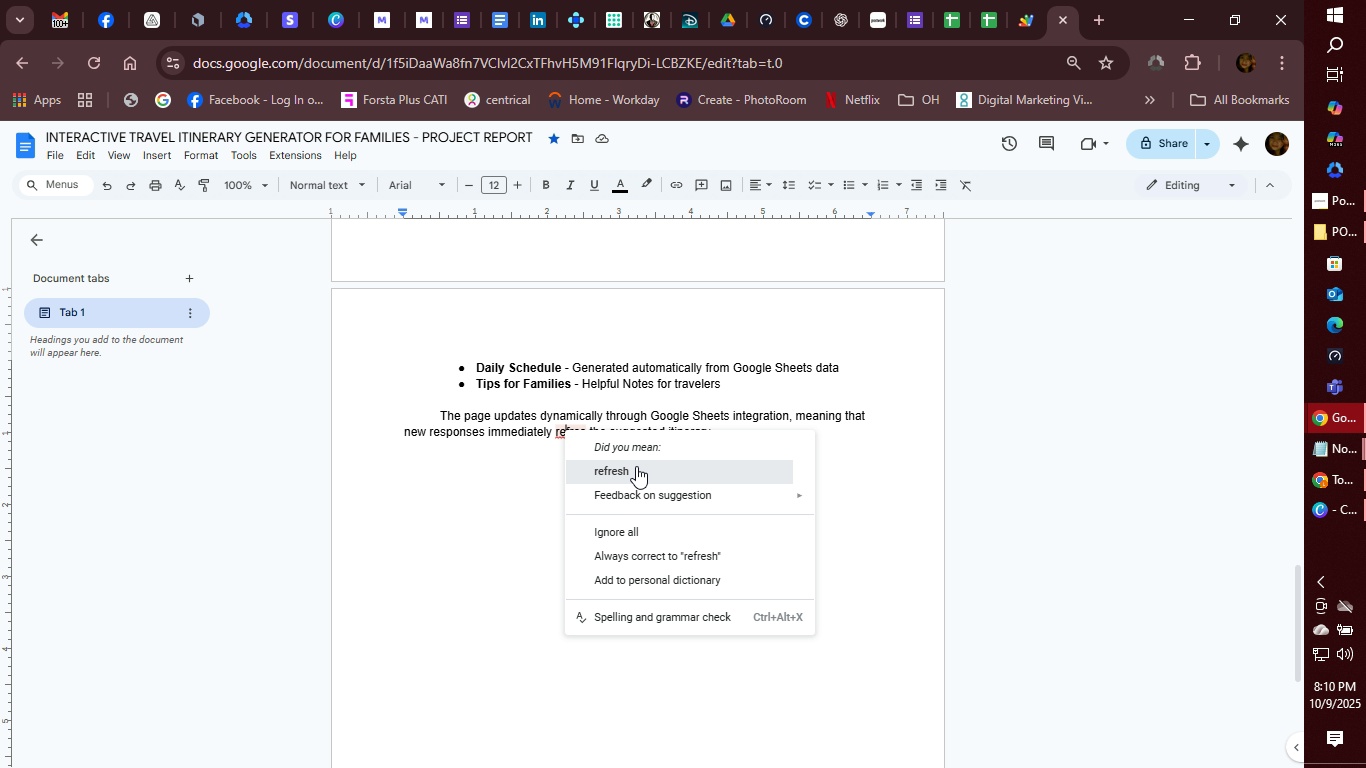 
left_click([636, 466])
 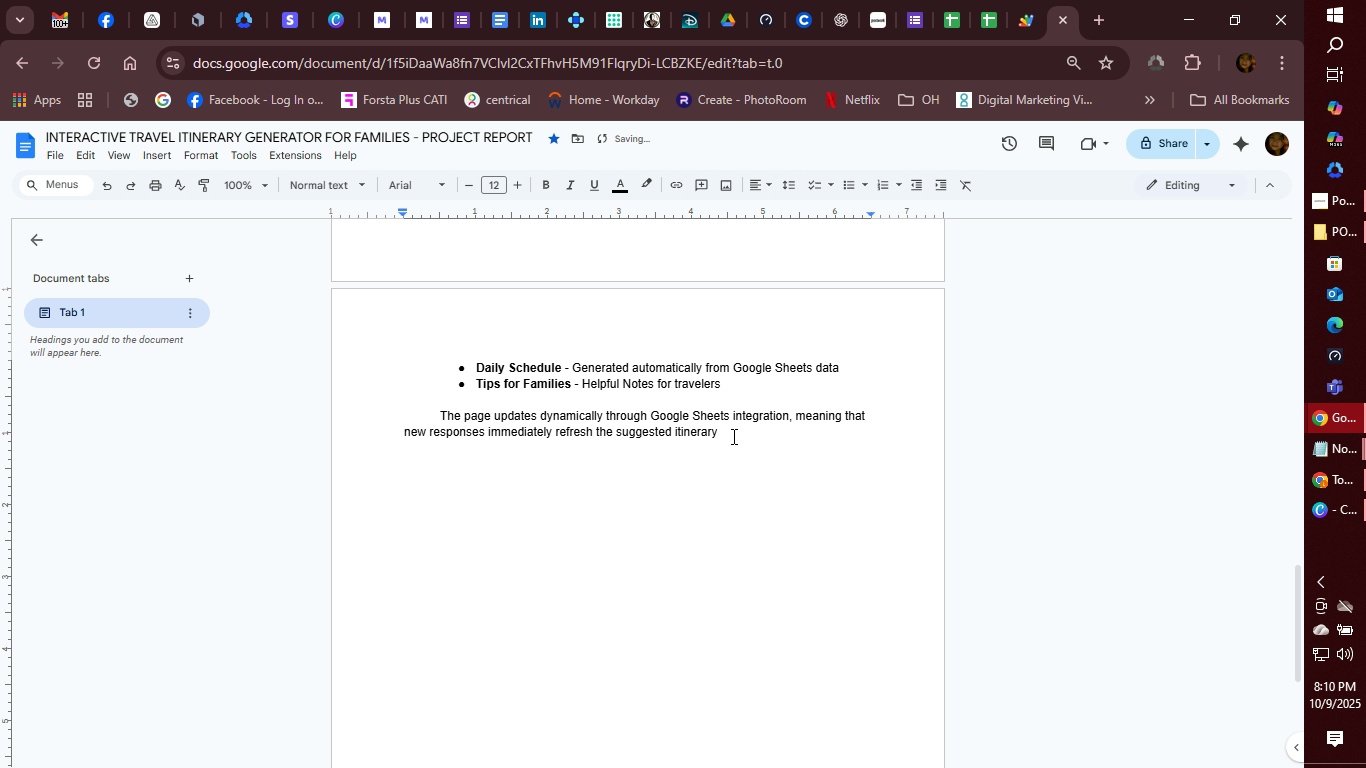 
left_click([732, 436])
 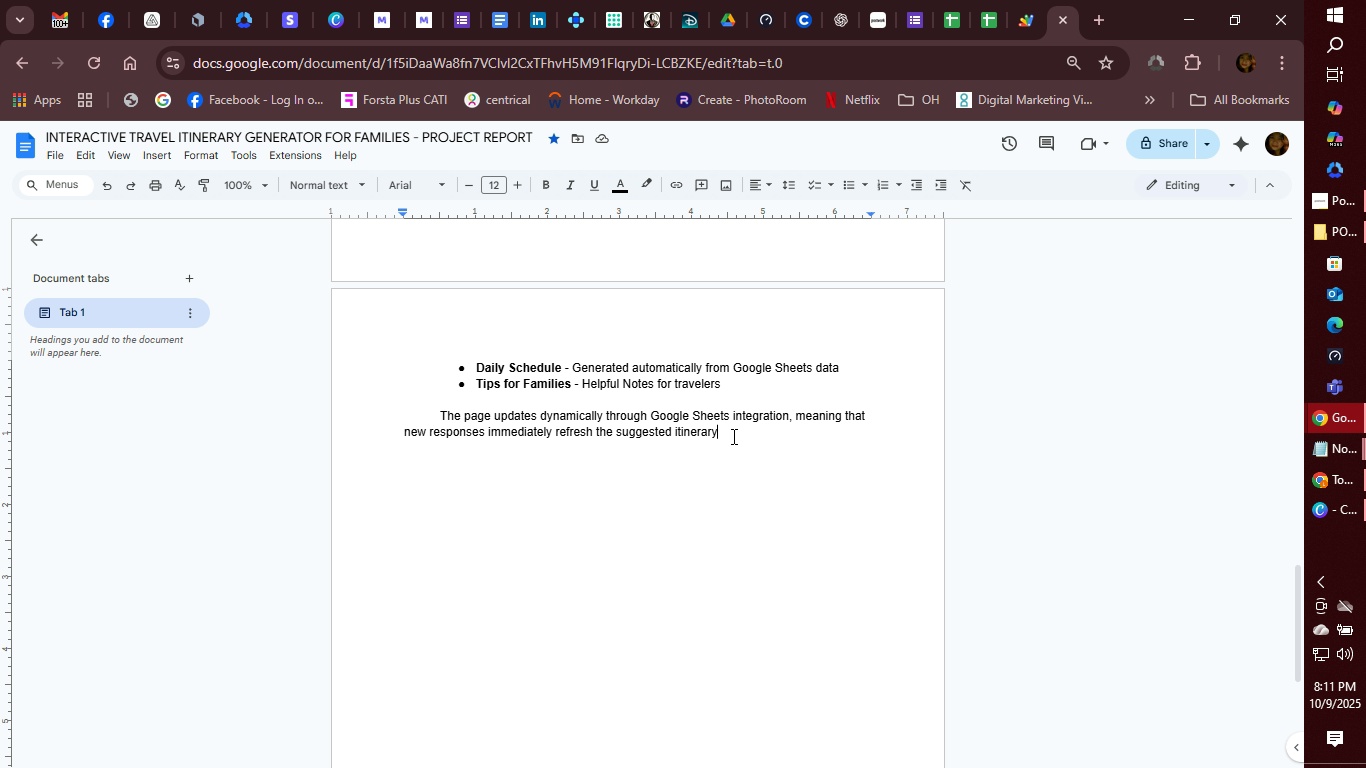 
wait(6.81)
 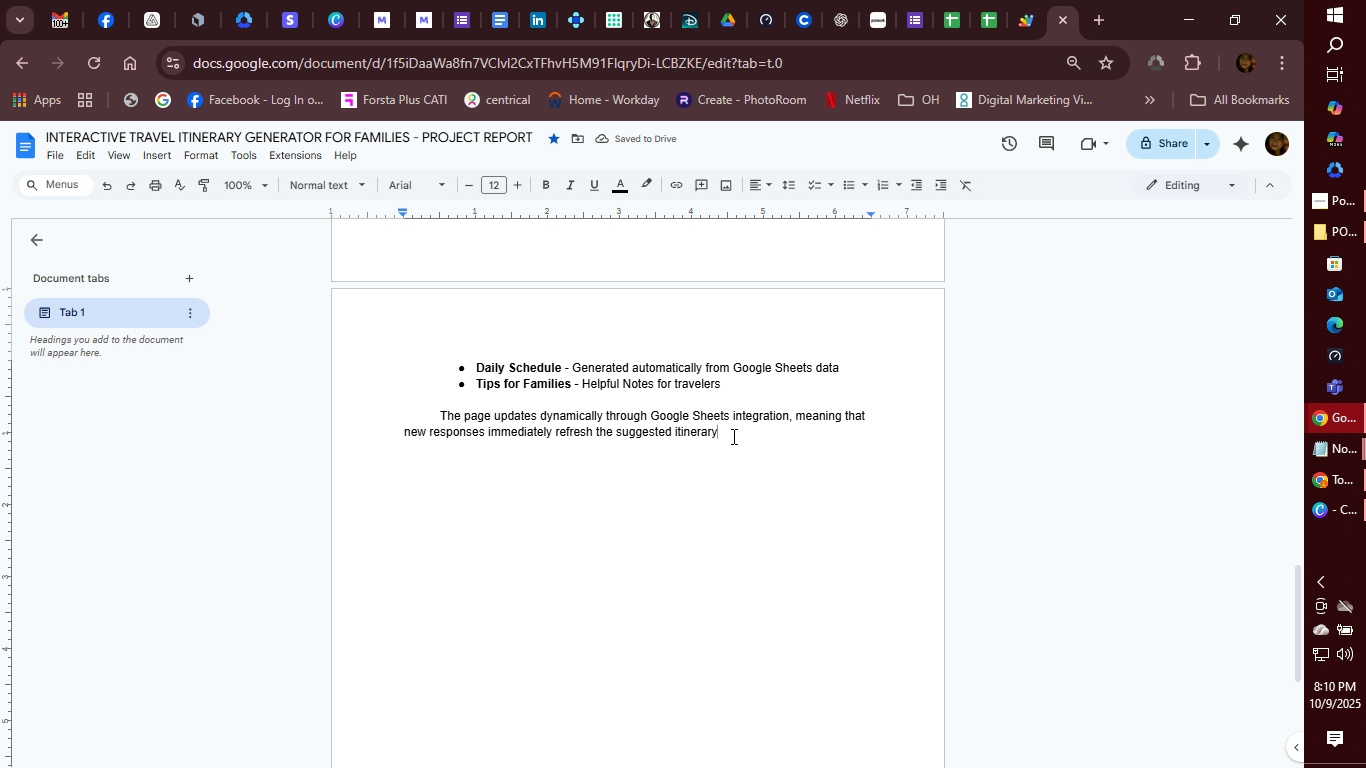 
type( without bmanual)
key(Backspace)
key(Backspace)
key(Backspace)
key(Backspace)
key(Backspace)
key(Backspace)
key(Backspace)
type(manual aud)
key(Backspace)
key(Backspace)
key(Backspace)
type(edits.)
 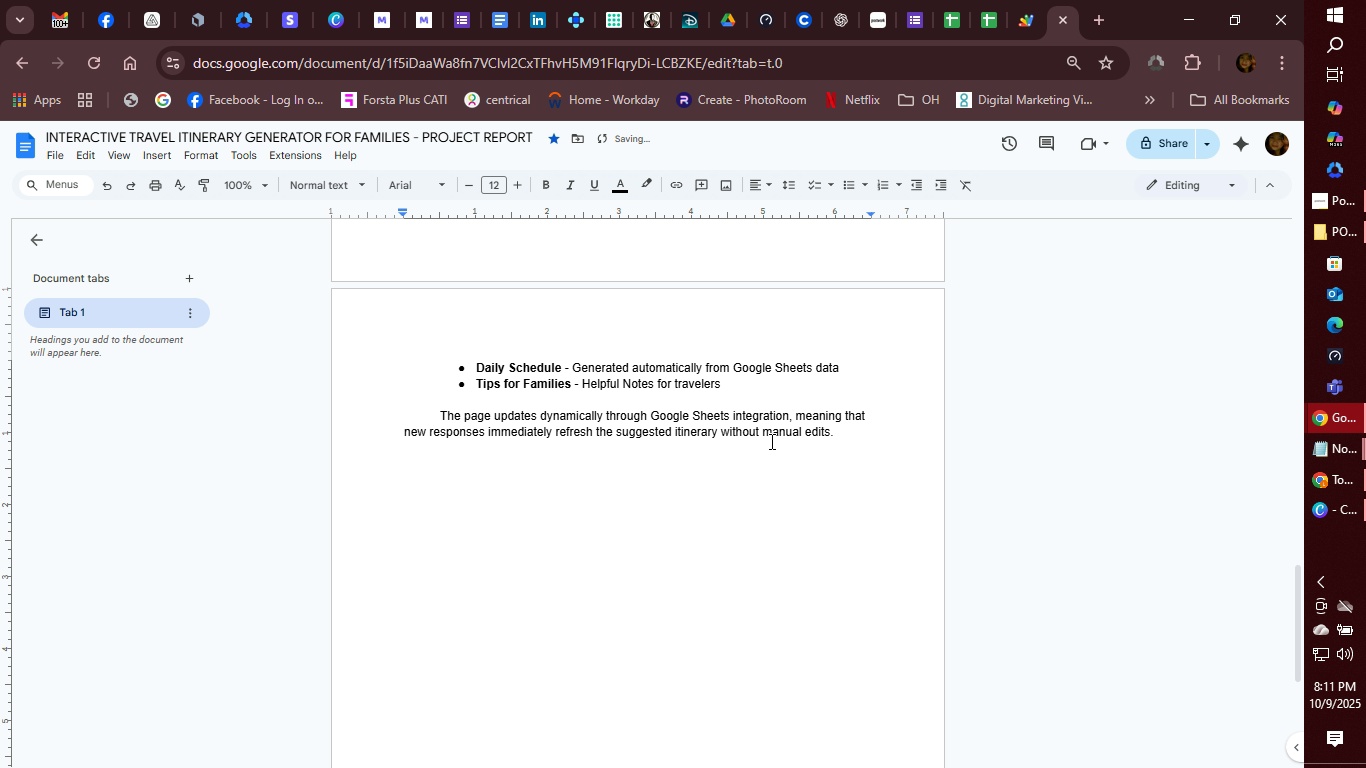 
key(Enter)
 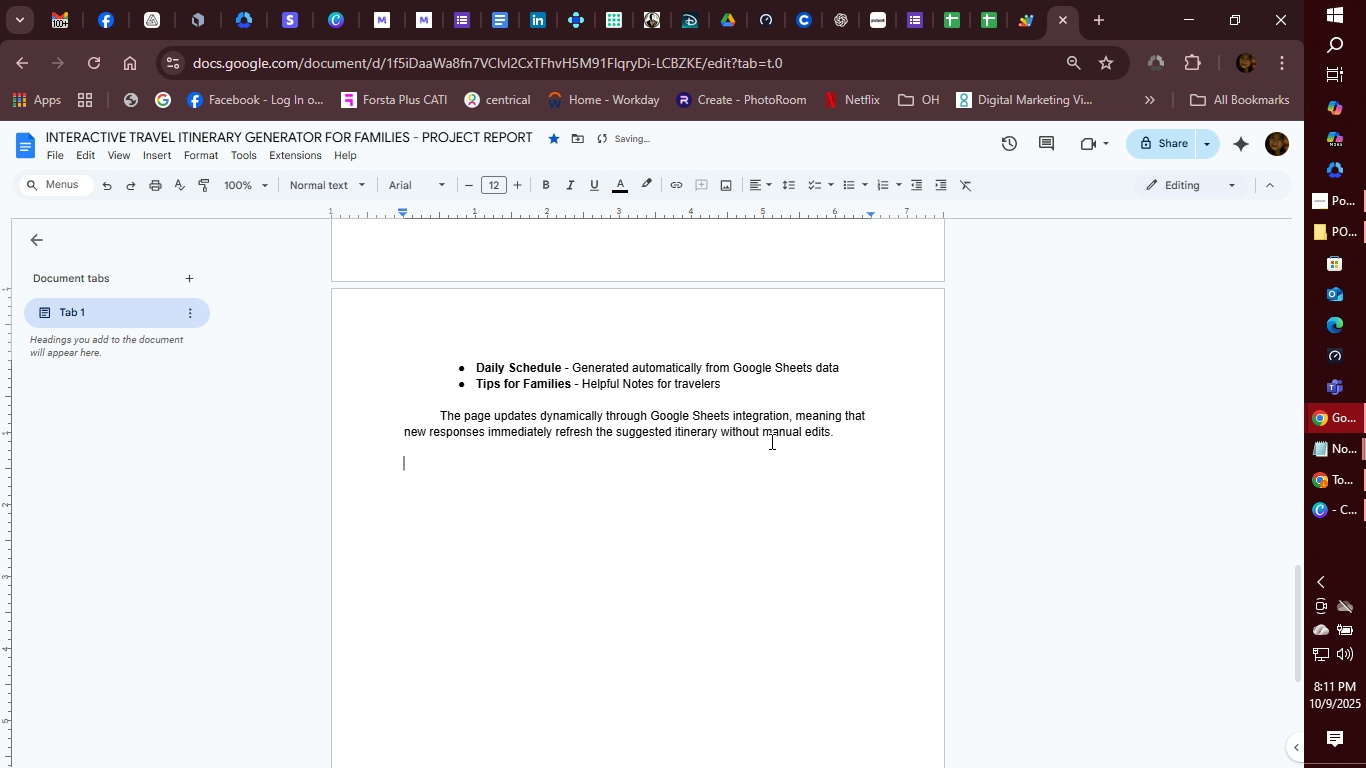 
key(Enter)
 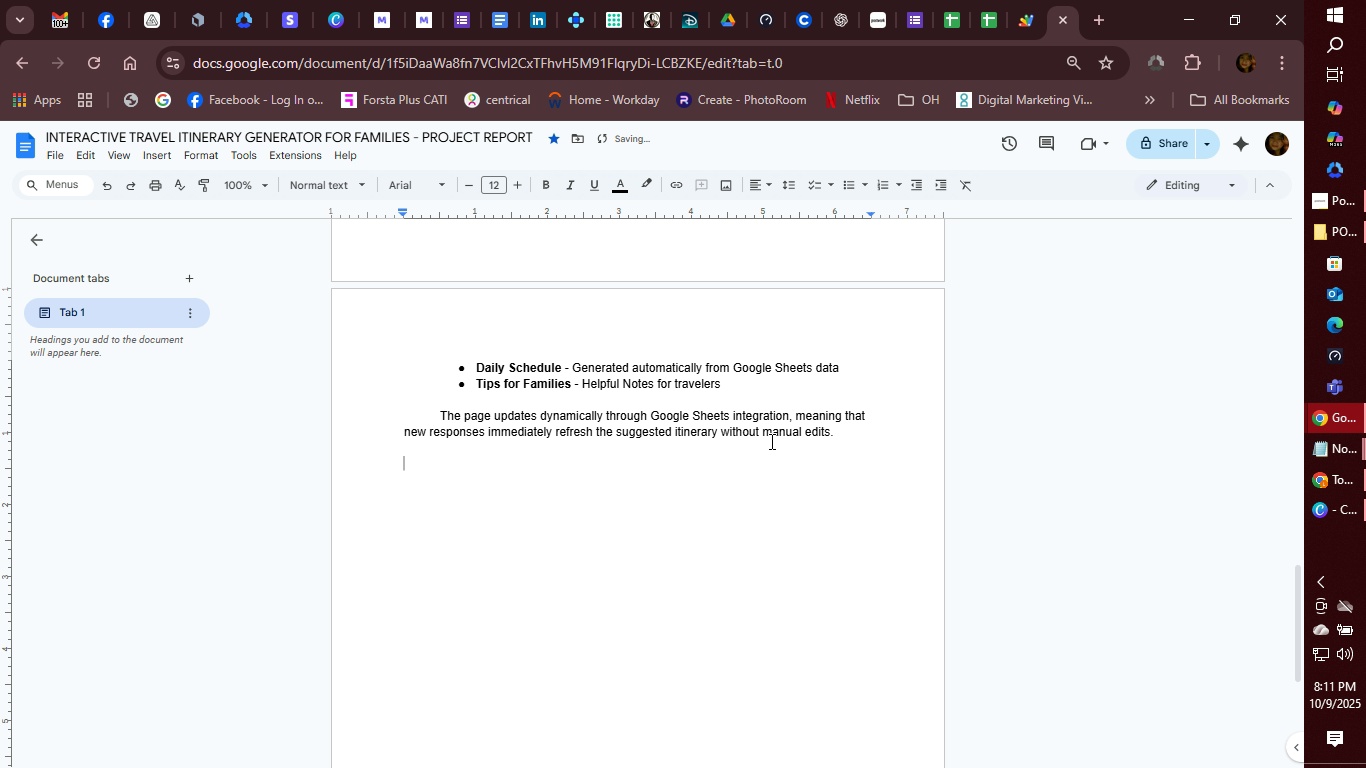 
hold_key(key=Minus, duration=1.52)
 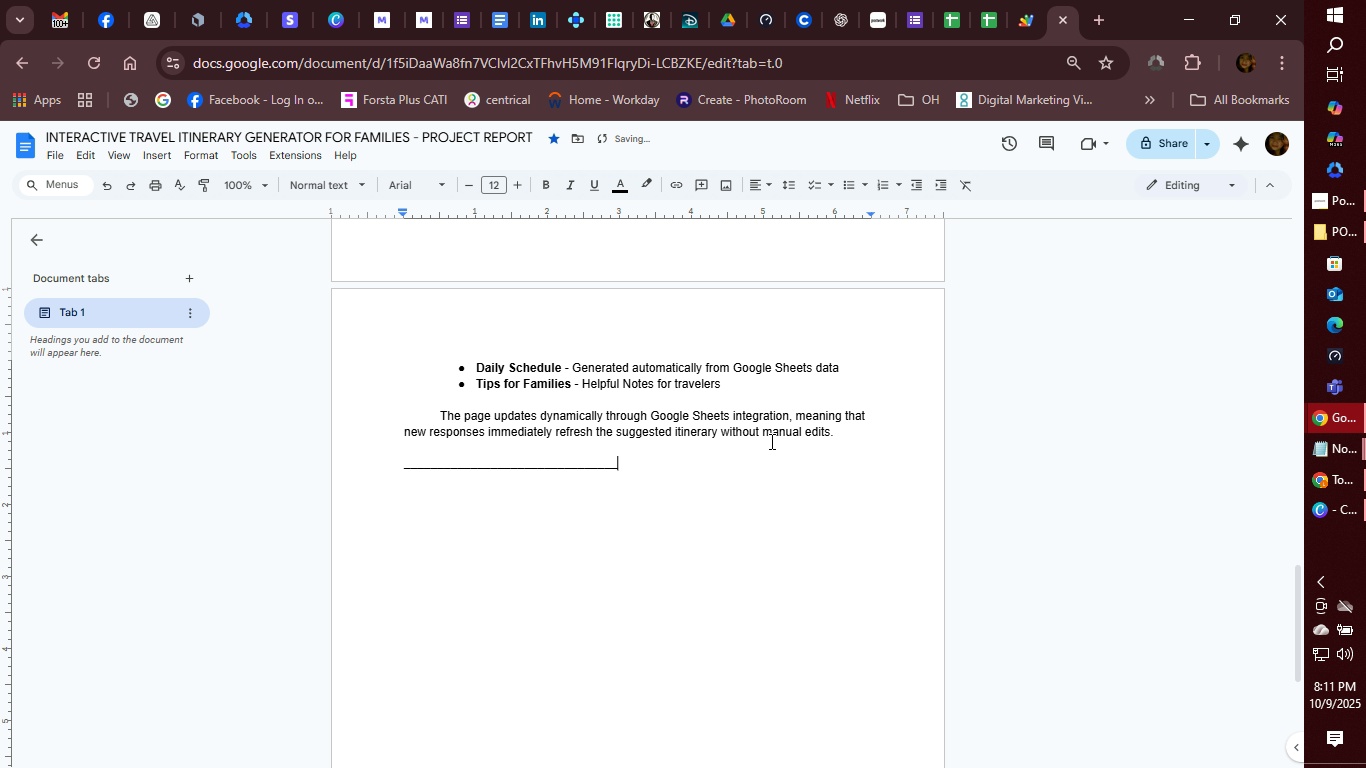 
key(Shift+Minus)
 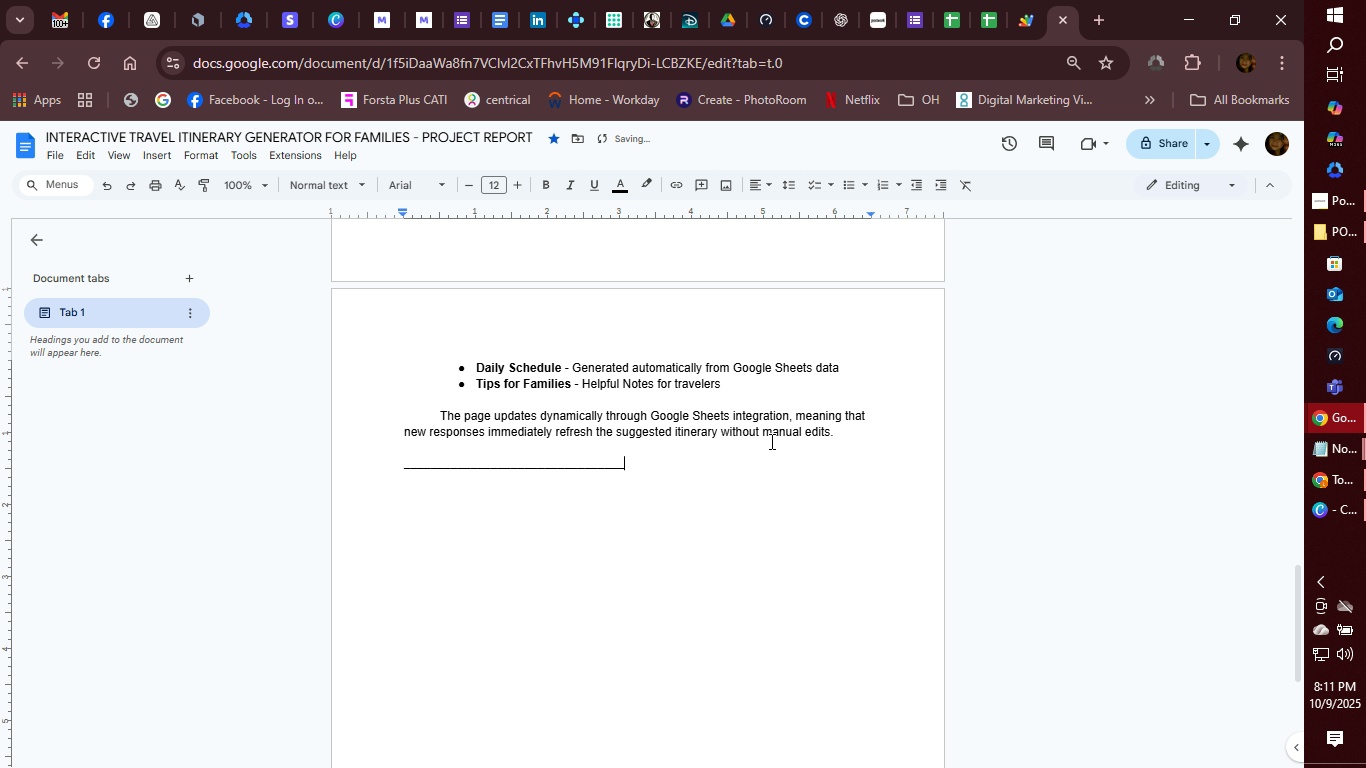 
key(Shift+Minus)
 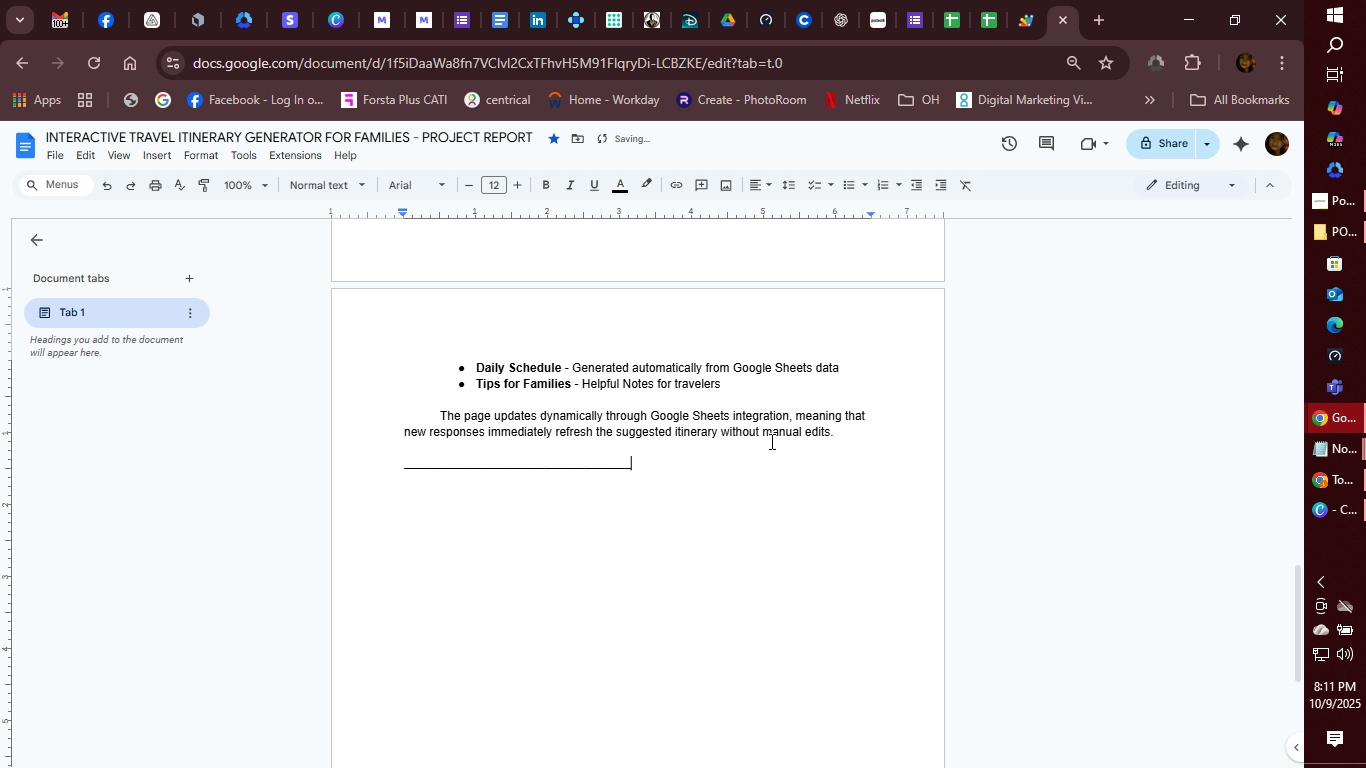 
key(Shift+Minus)
 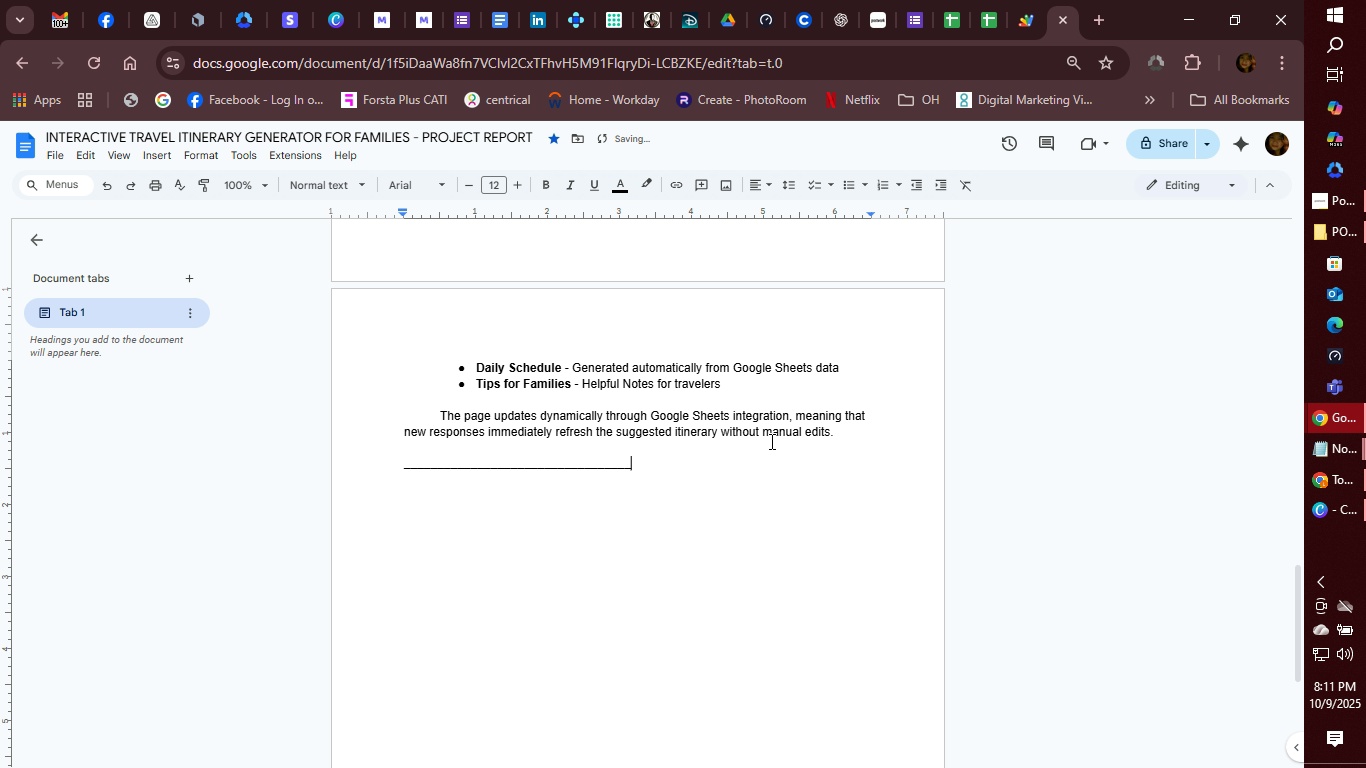 
key(Shift+Minus)
 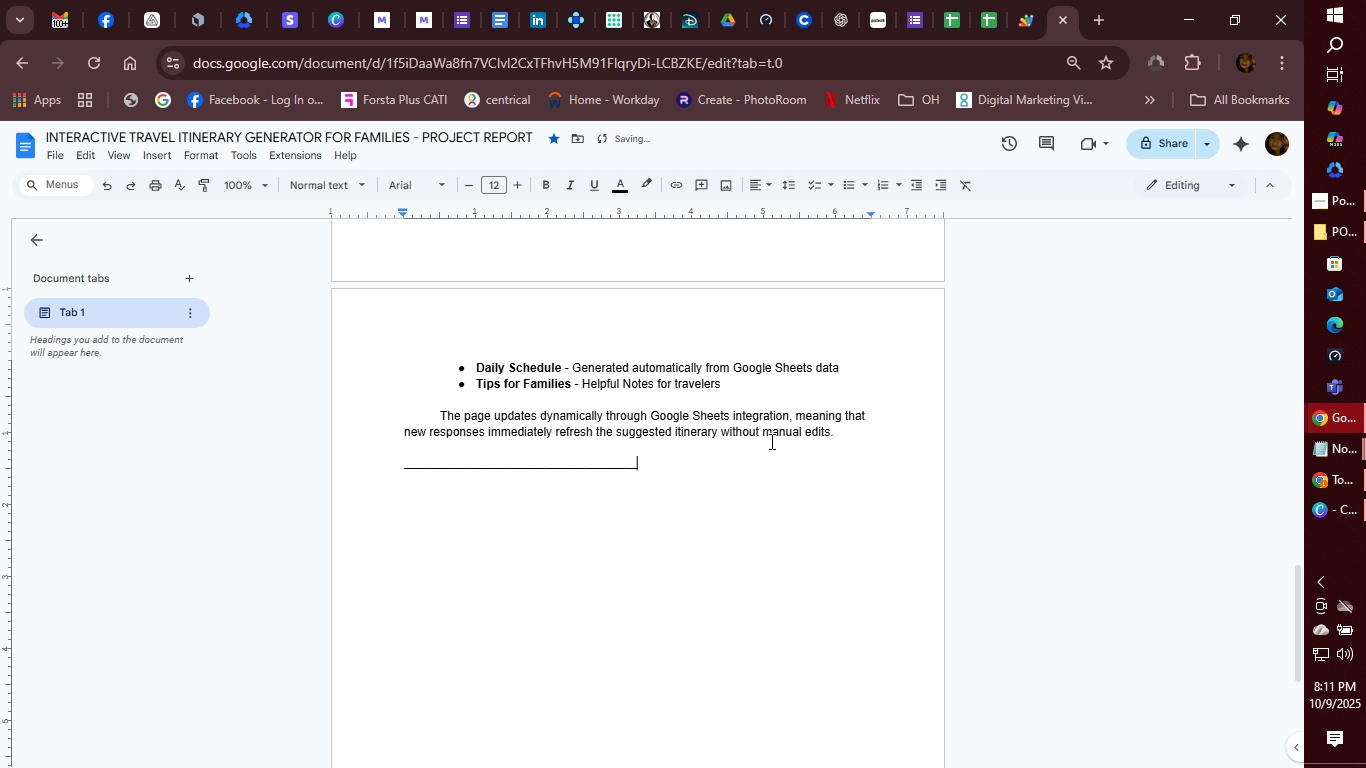 
key(Shift+Minus)
 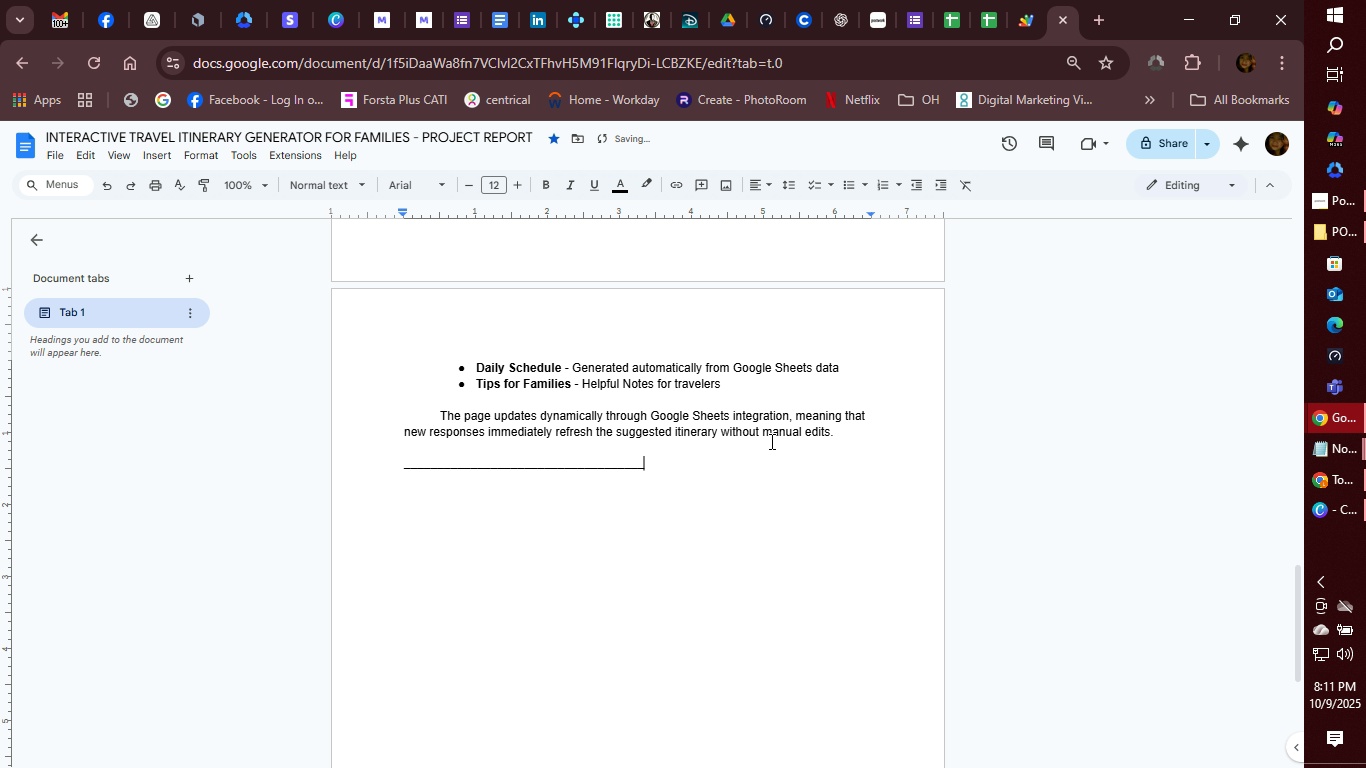 
hold_key(key=Minus, duration=1.25)
 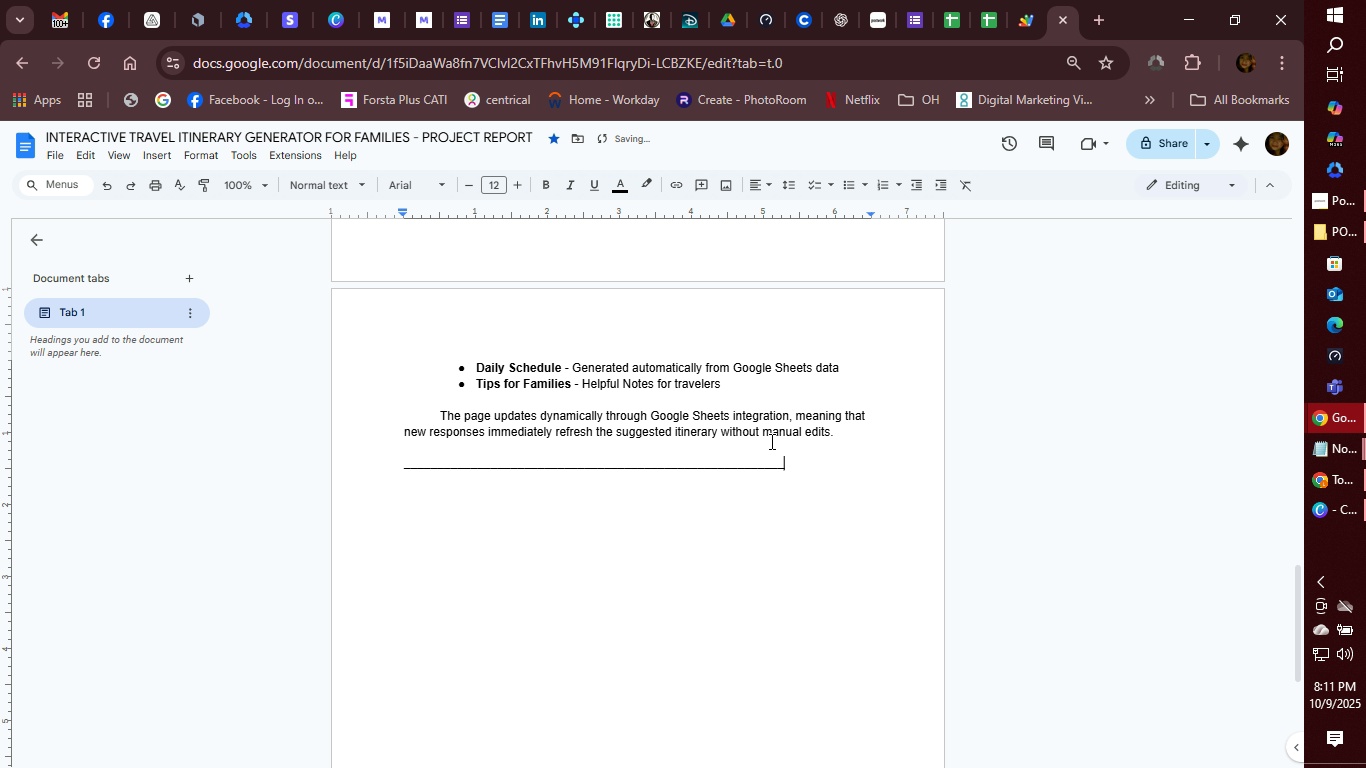 
key(Shift+Minus)
 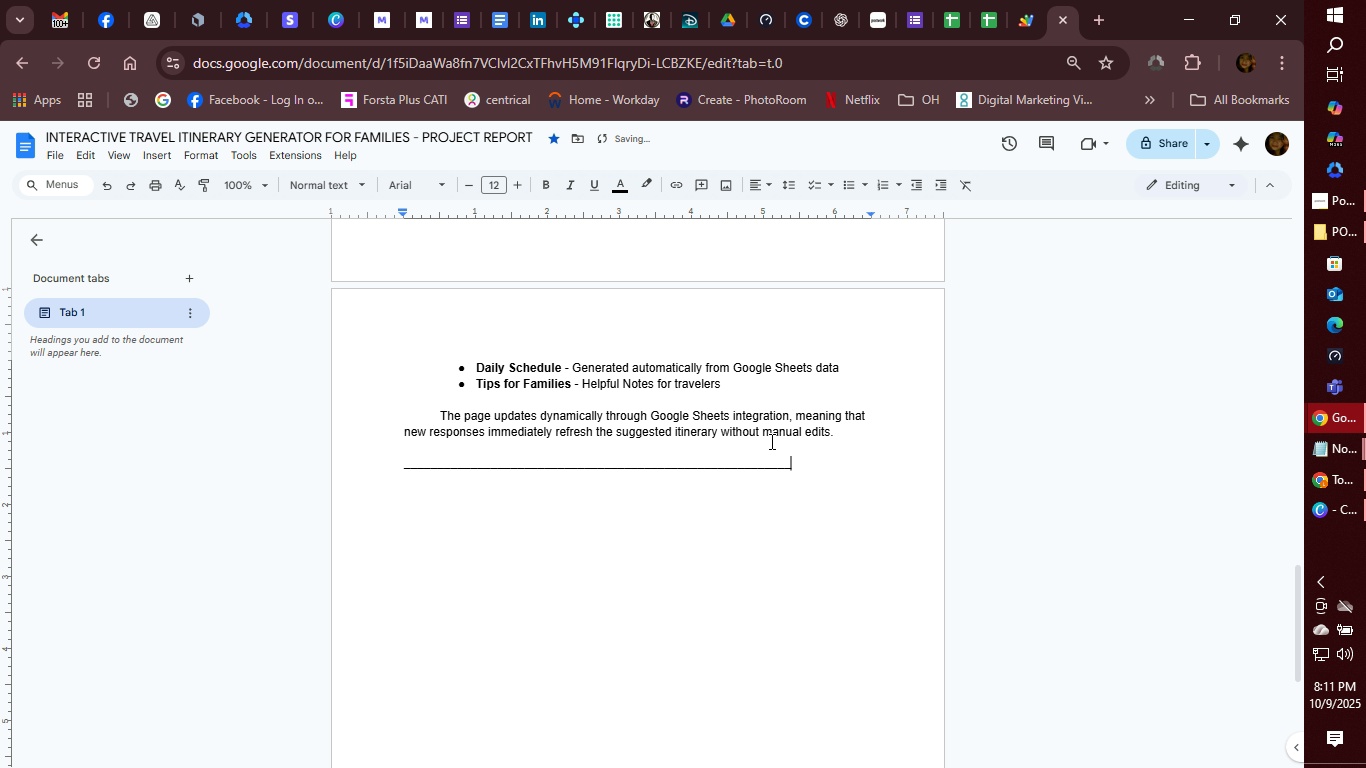 
key(Shift+Minus)
 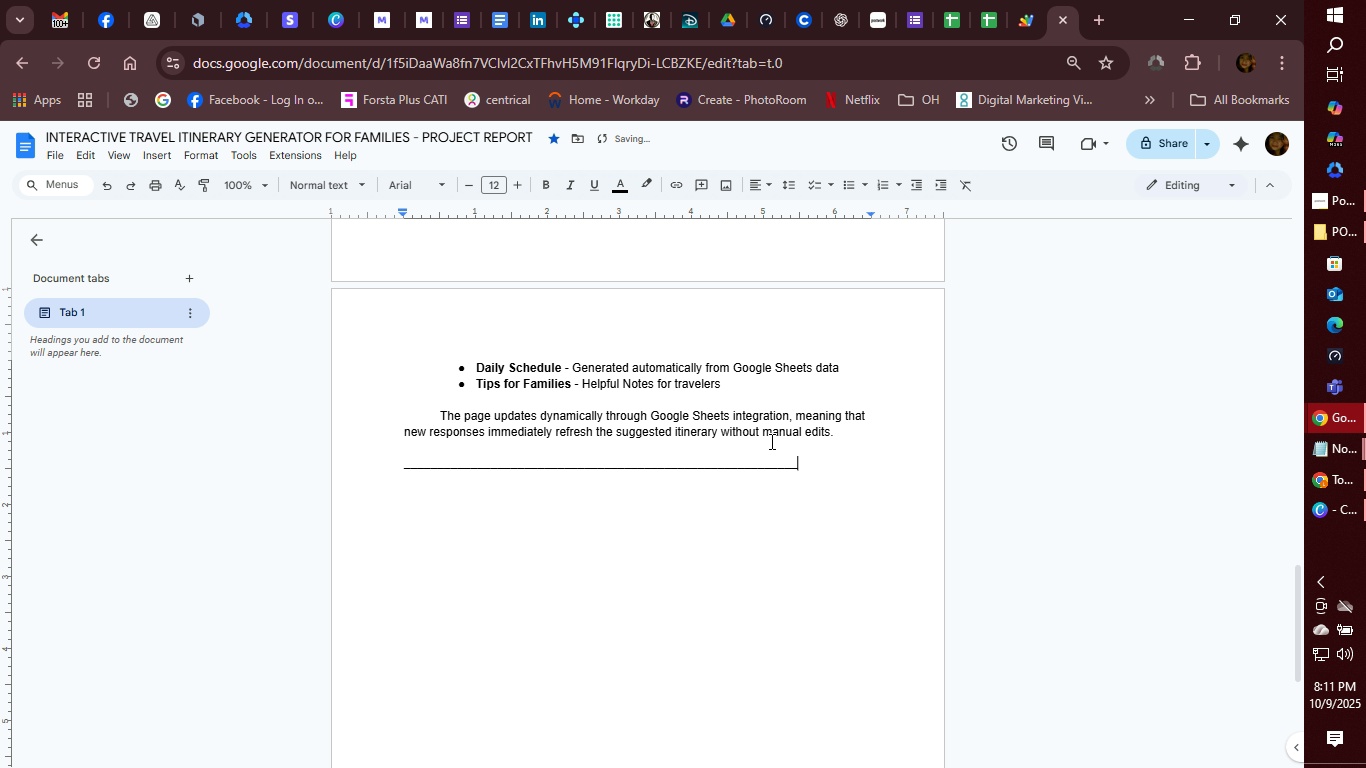 
key(Shift+Minus)
 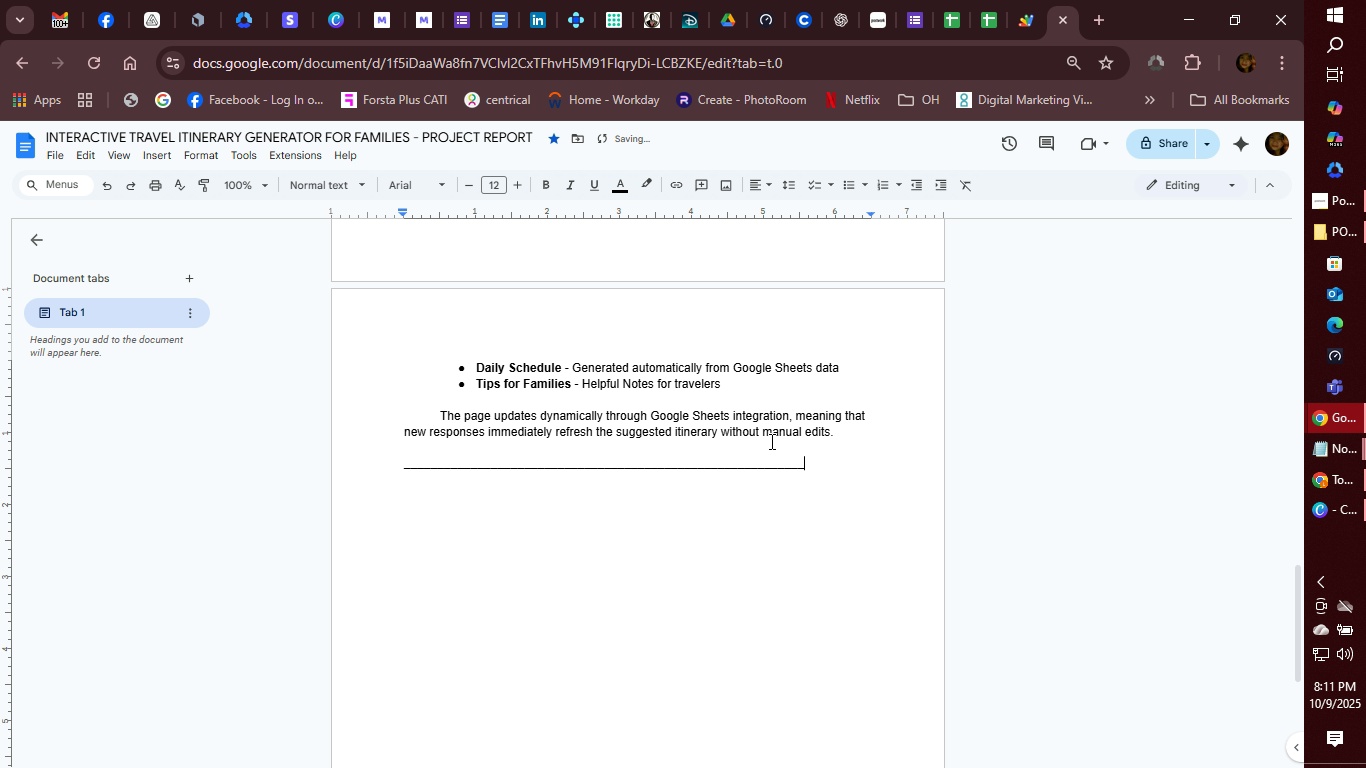 
key(Shift+Minus)
 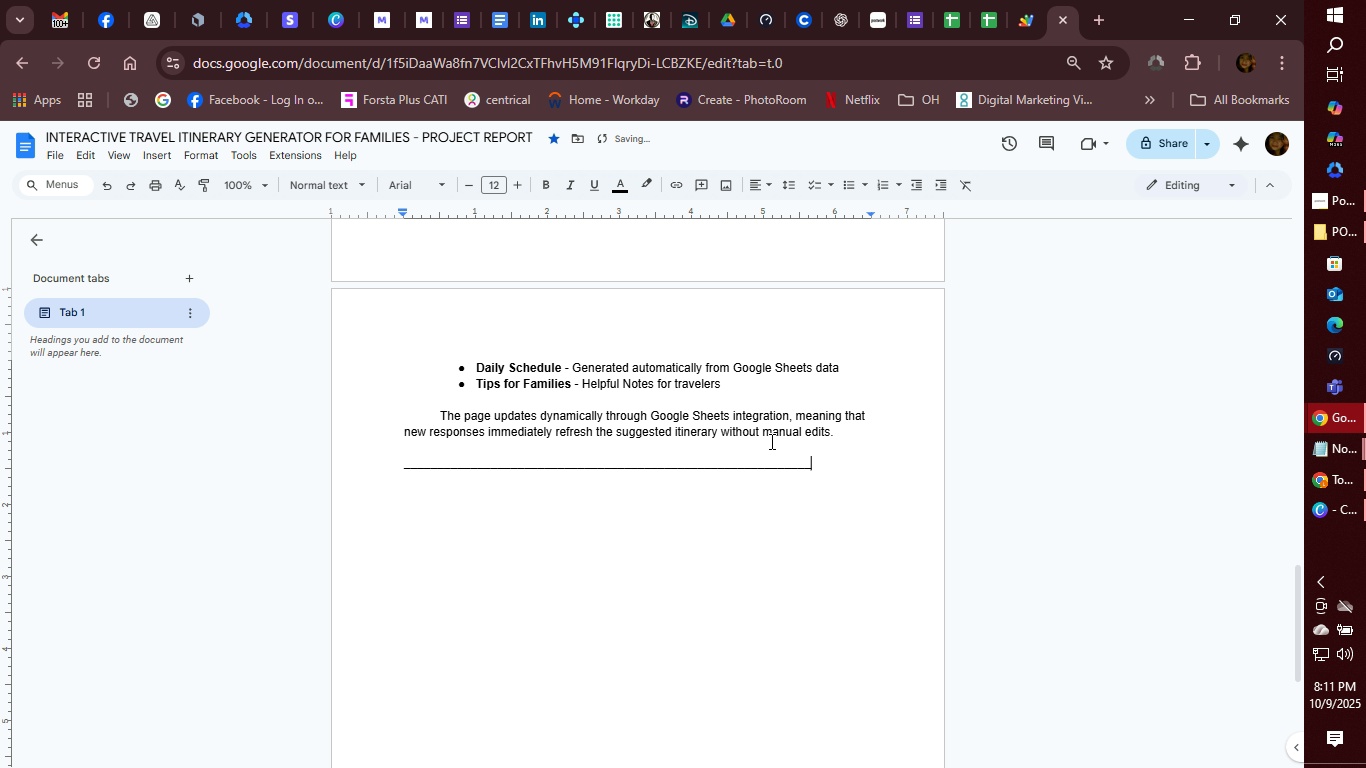 
key(Shift+Minus)
 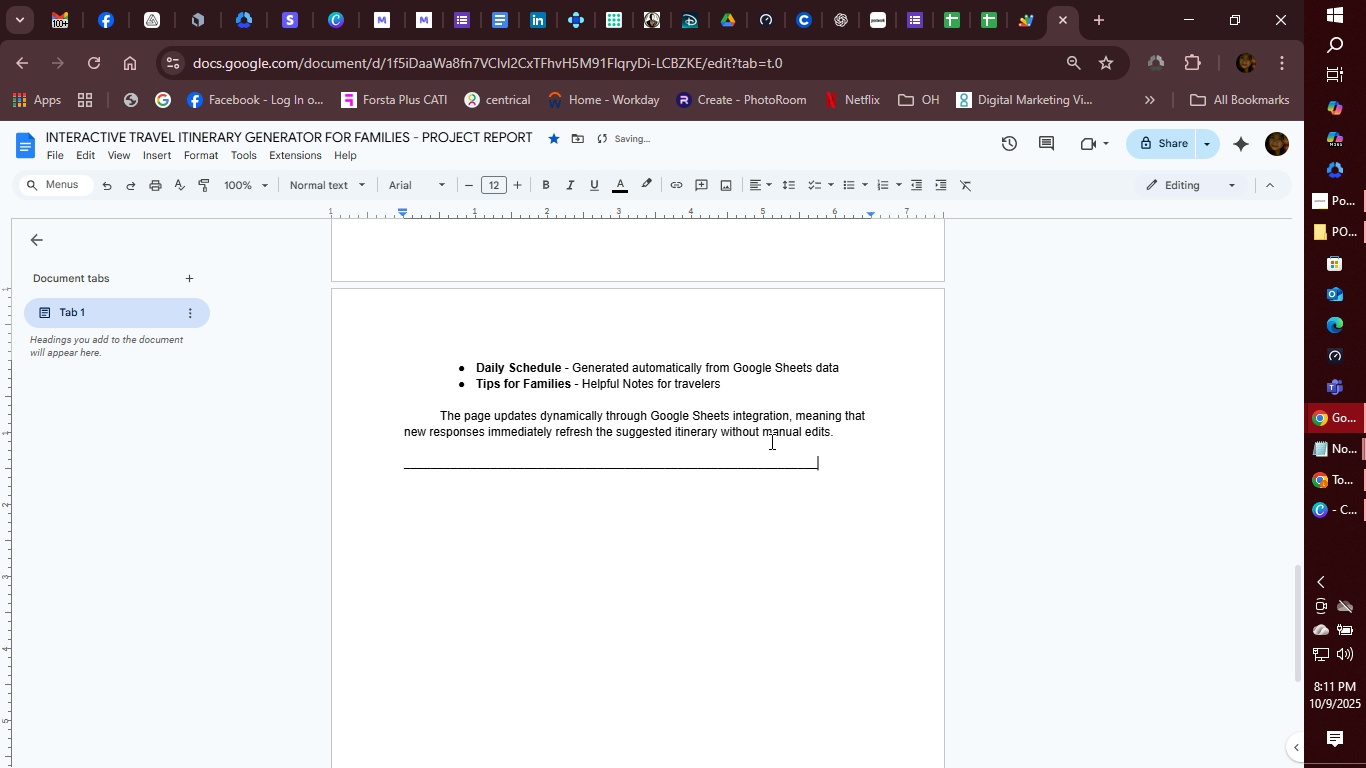 
key(Shift+Minus)
 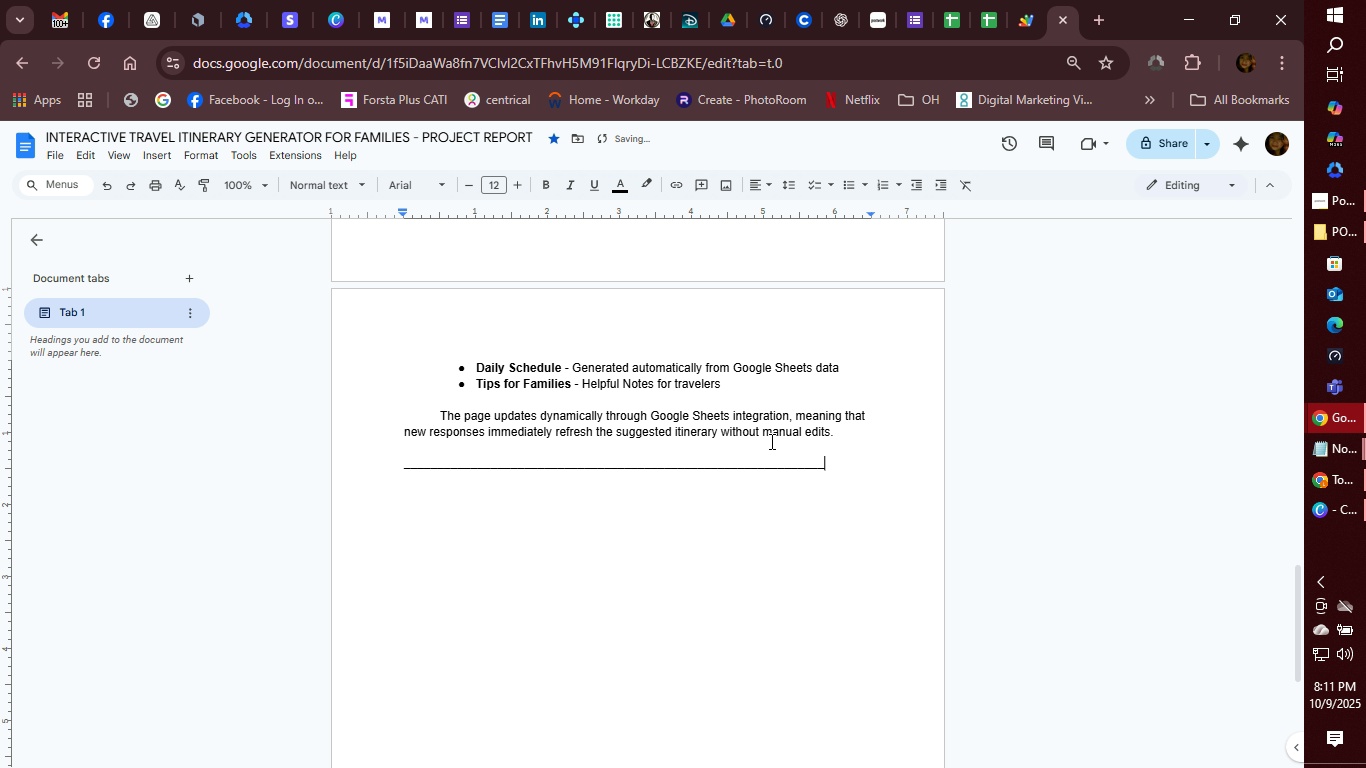 
key(Shift+Minus)
 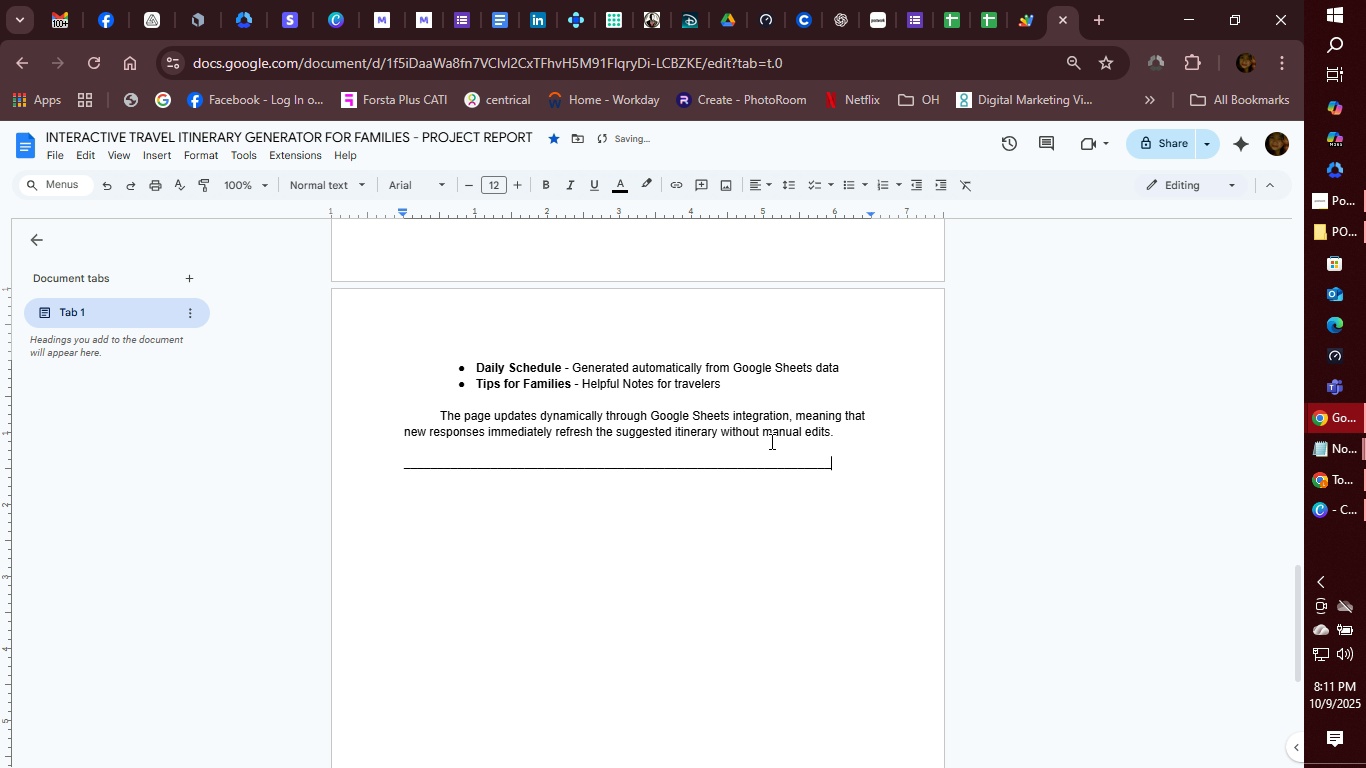 
key(Shift+Minus)
 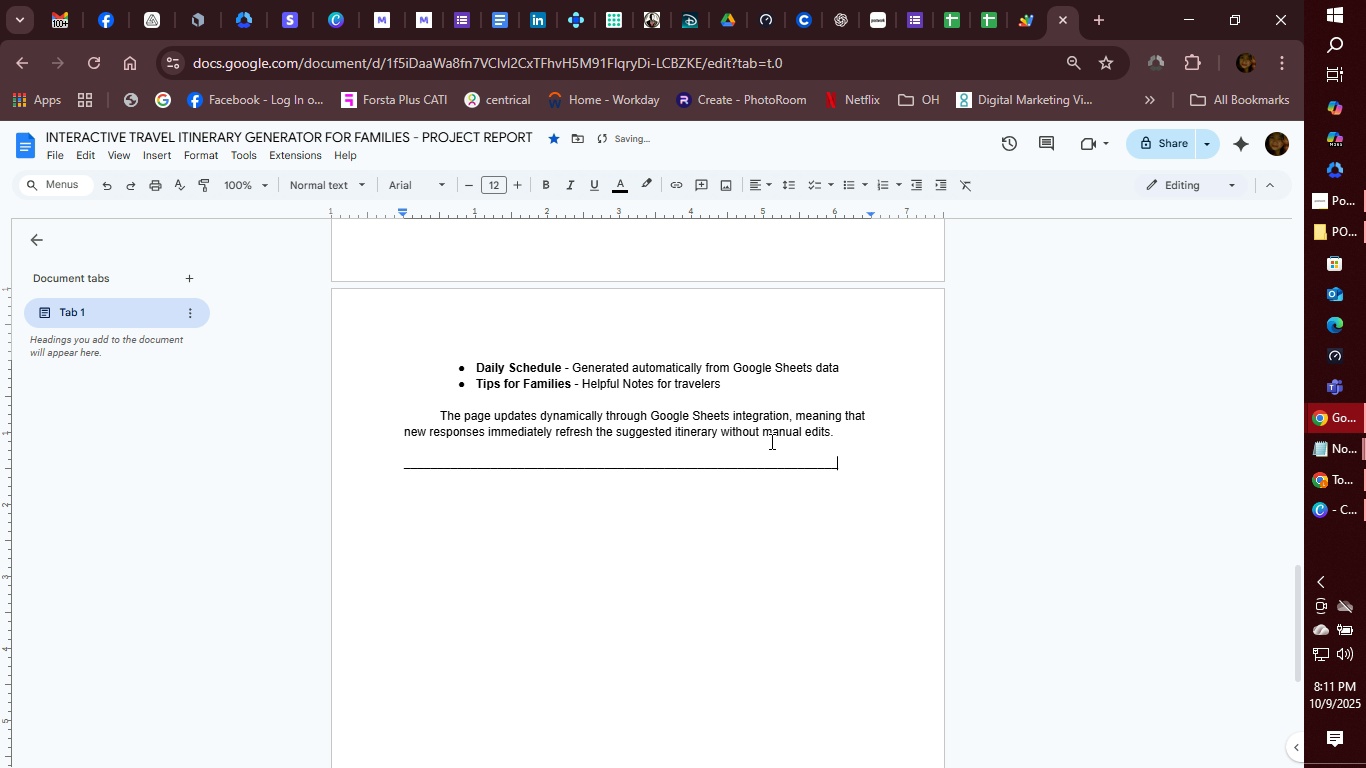 
key(Shift+Minus)
 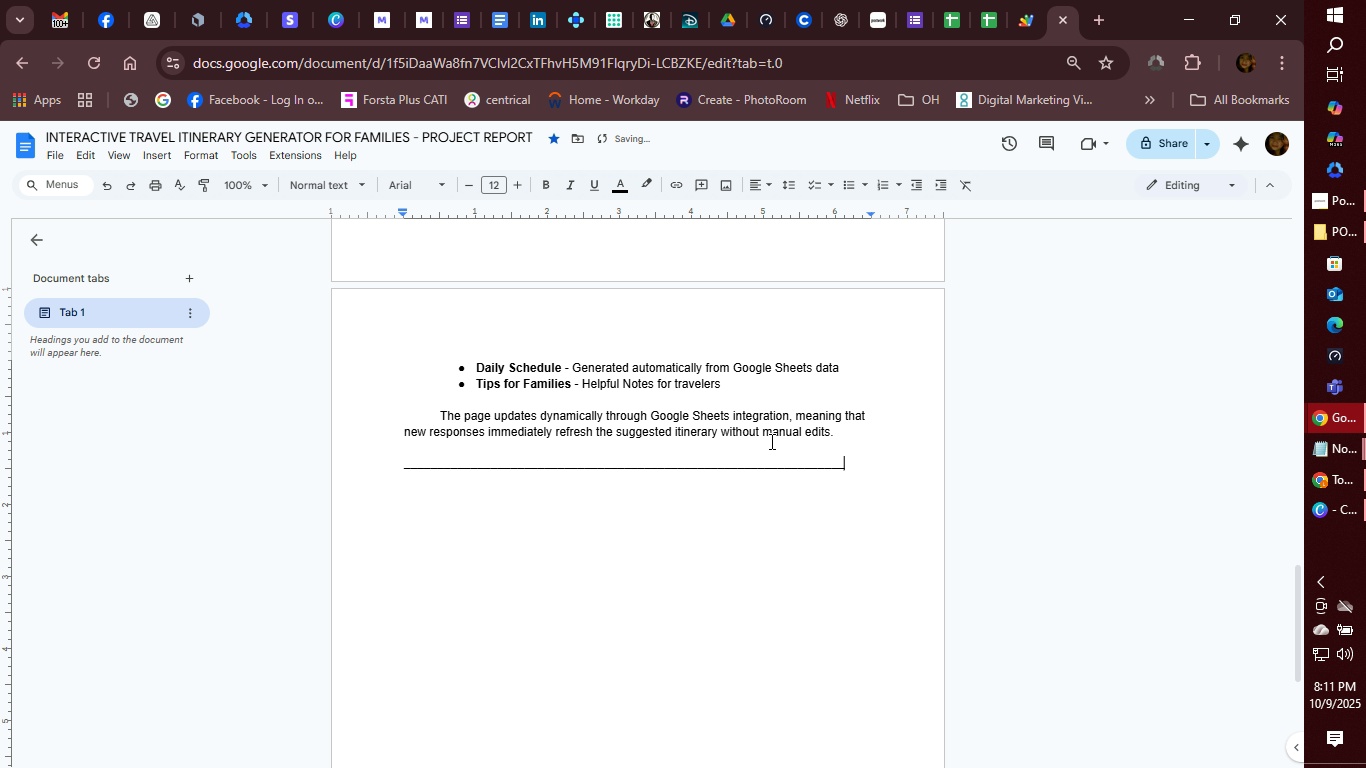 
key(Shift+Minus)
 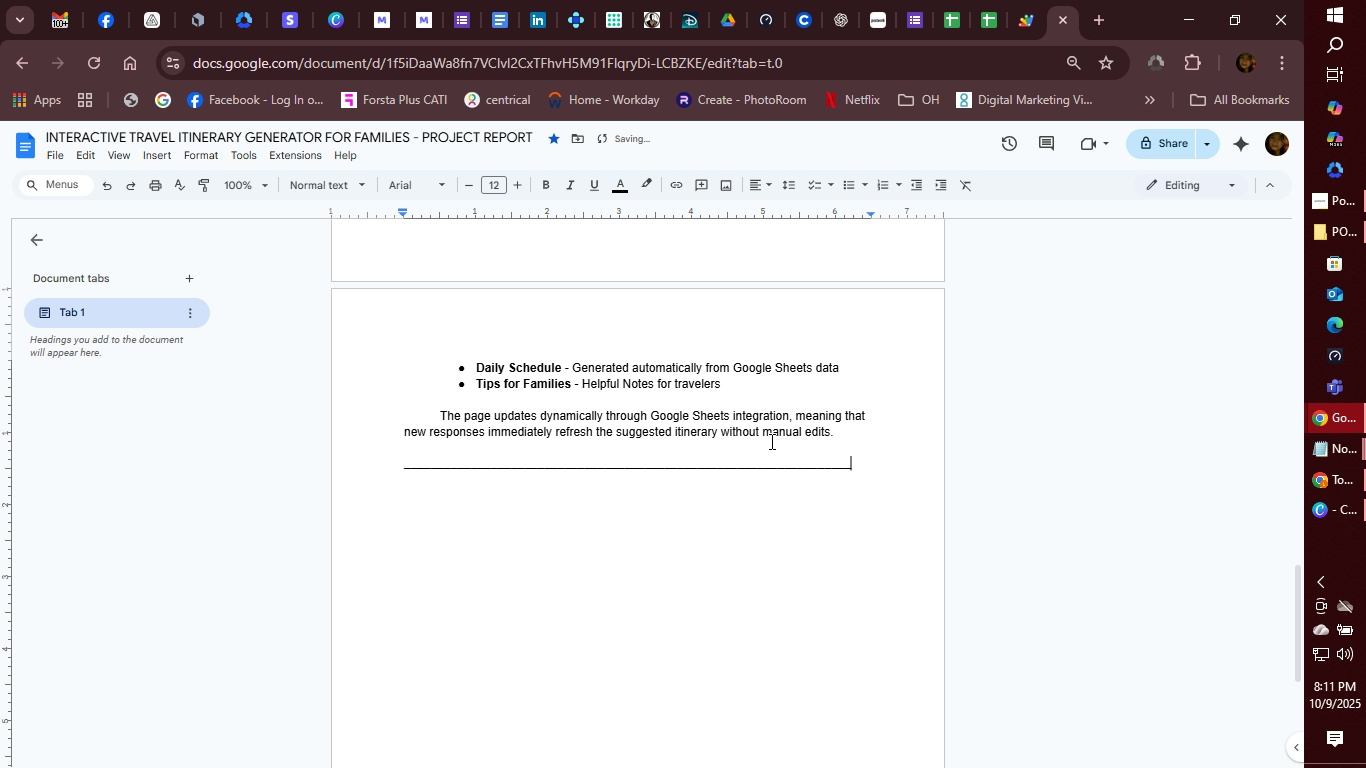 
key(Shift+Minus)
 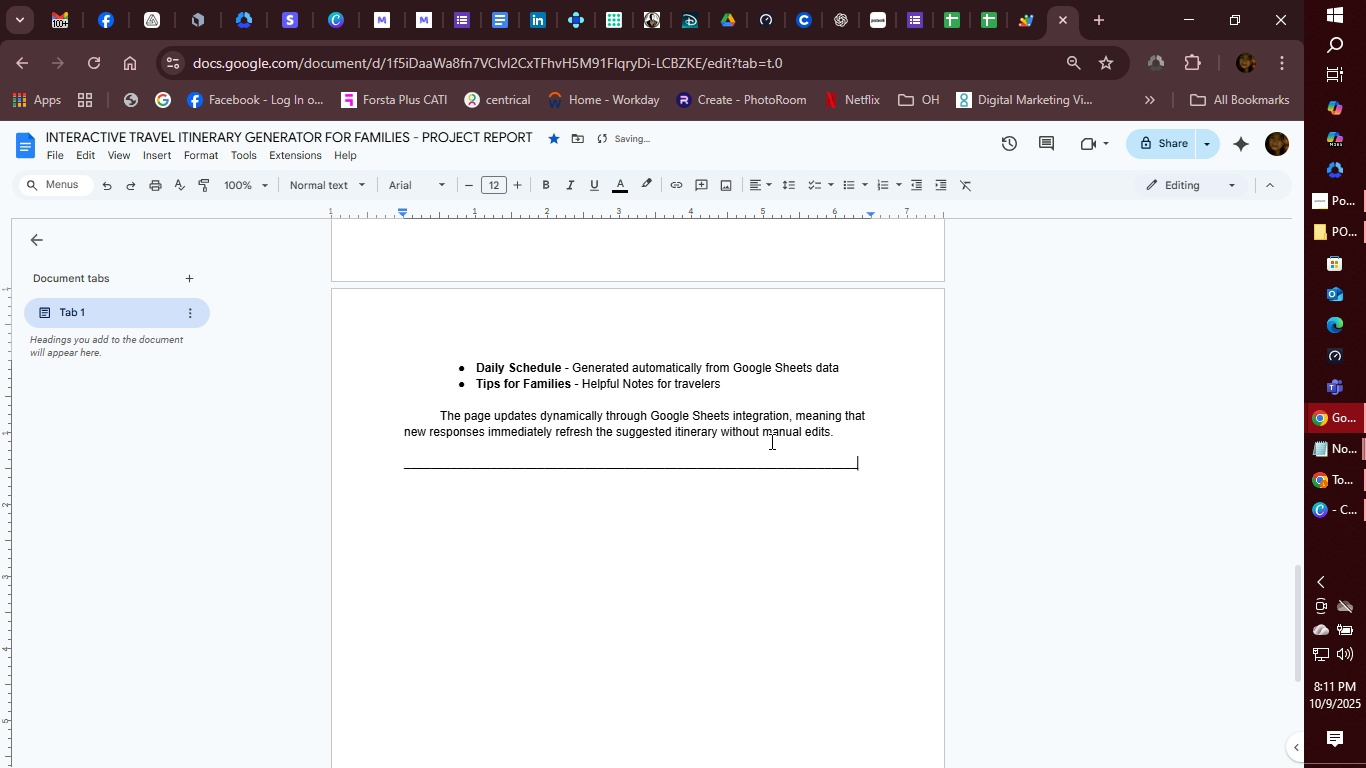 
key(Shift+Minus)
 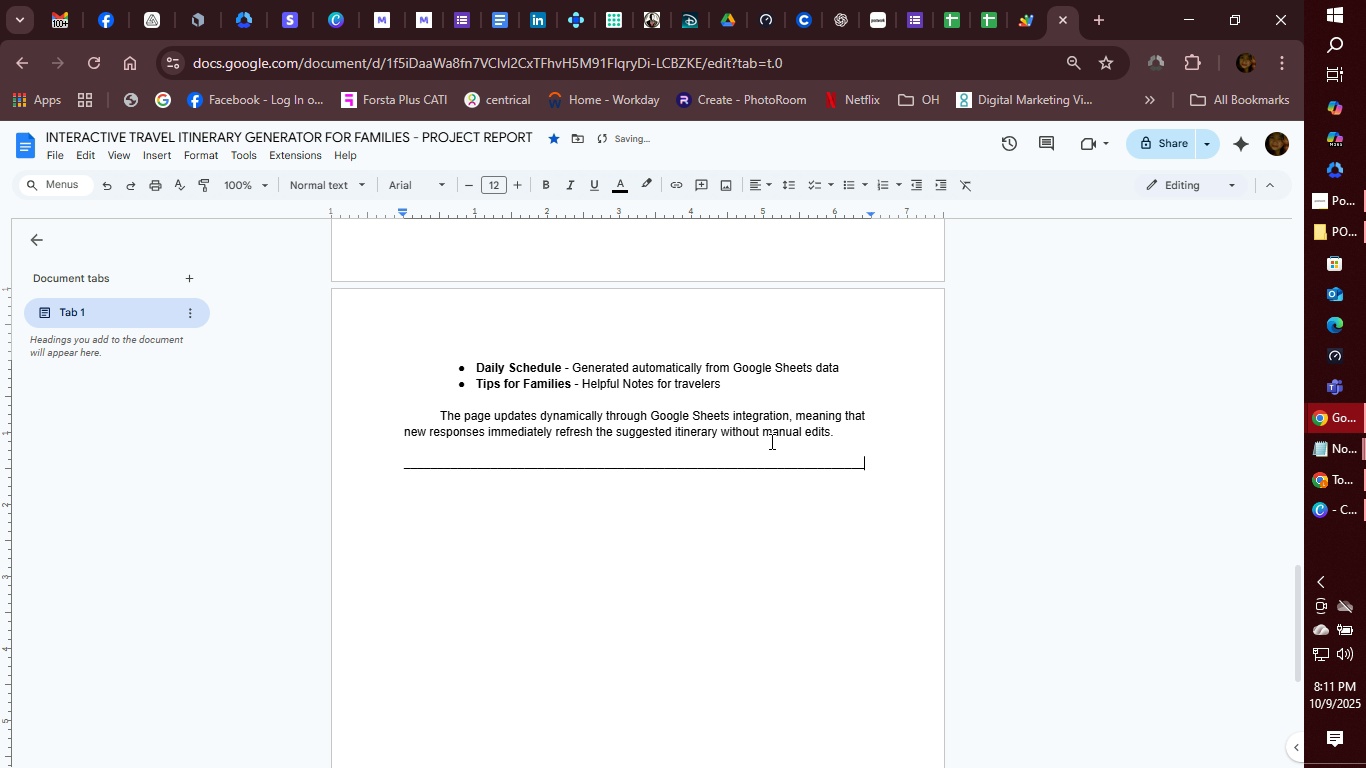 
key(Shift+Minus)
 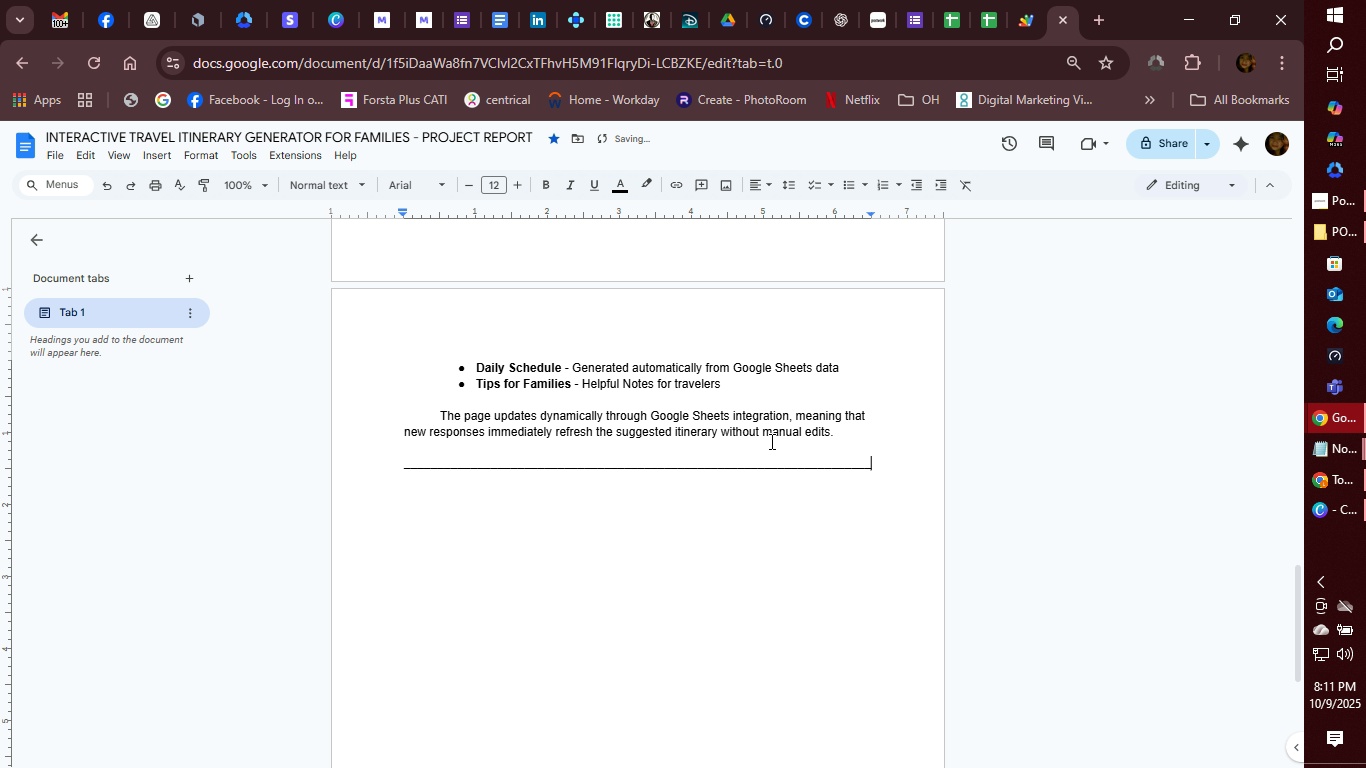 
key(Shift+Minus)
 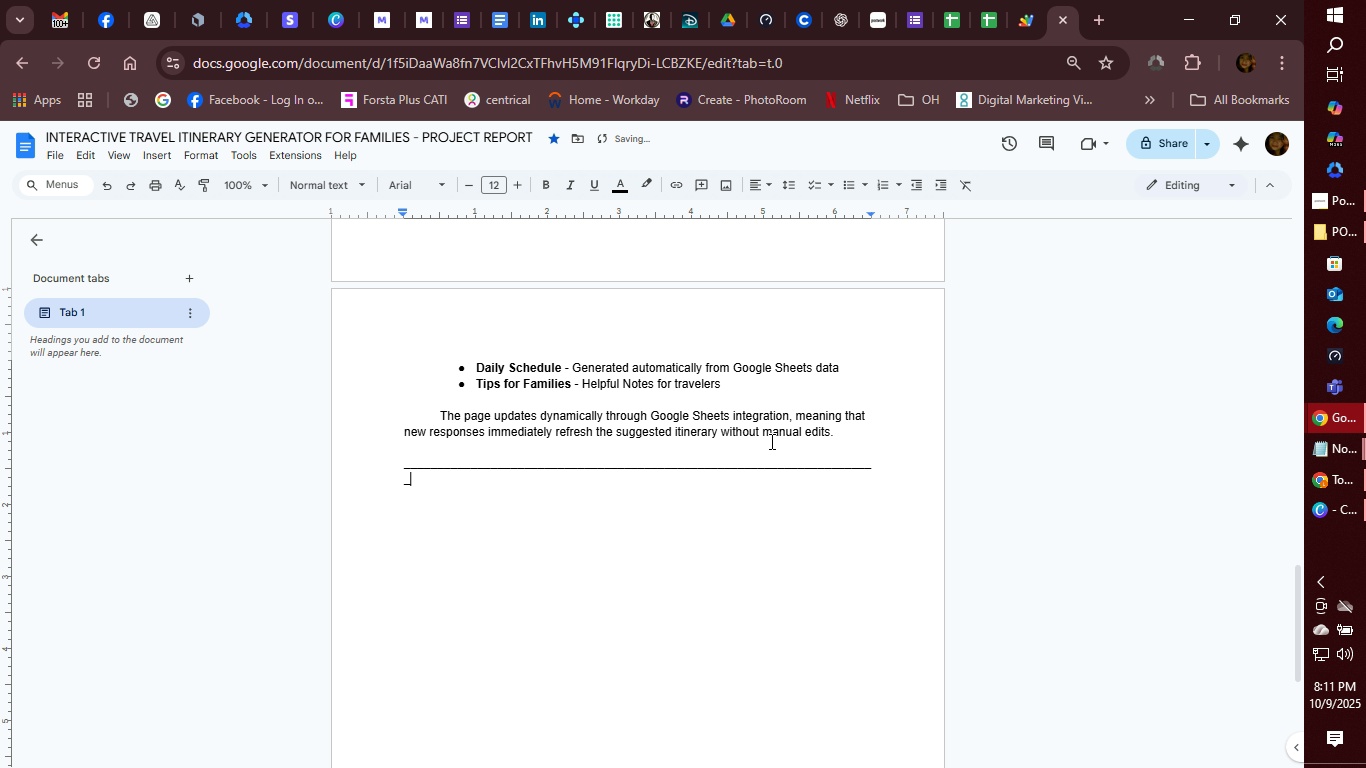 
key(Shift+Minus)
 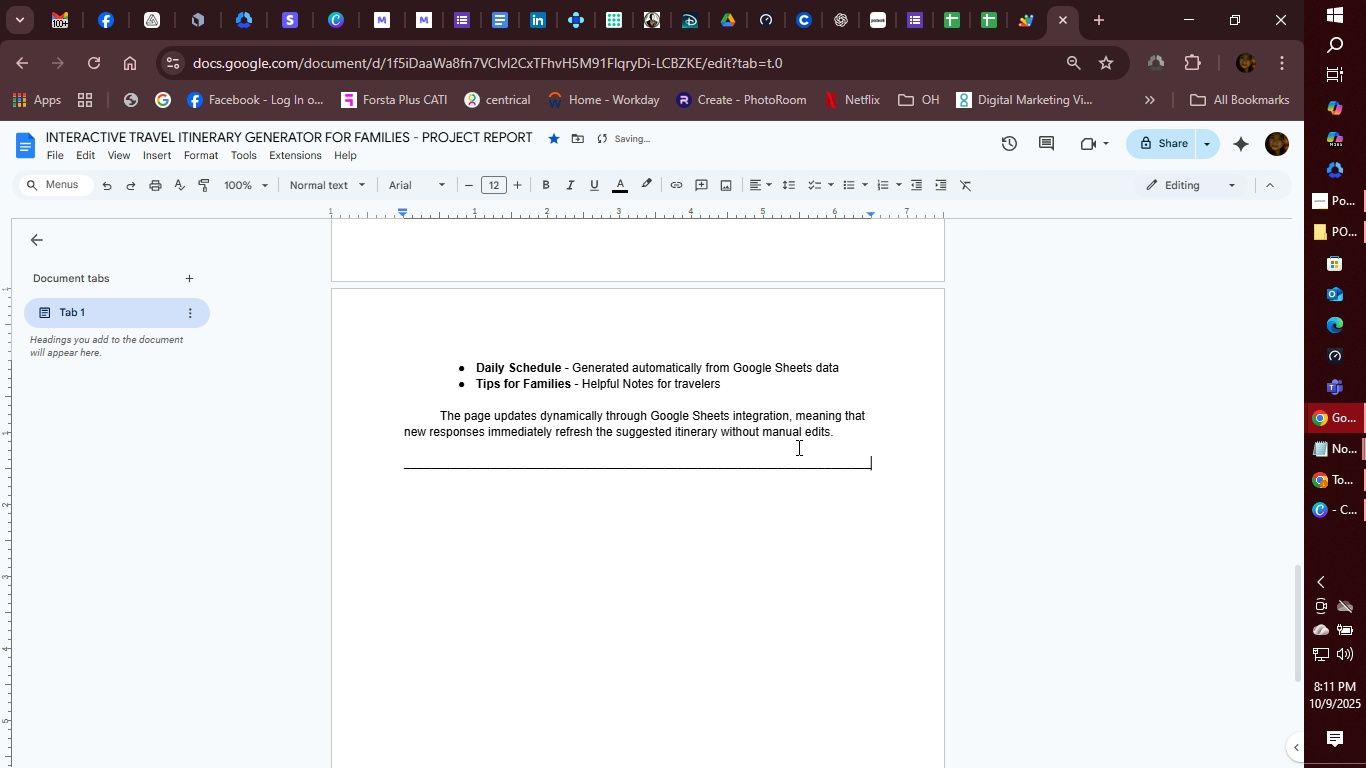 
key(Backspace)
 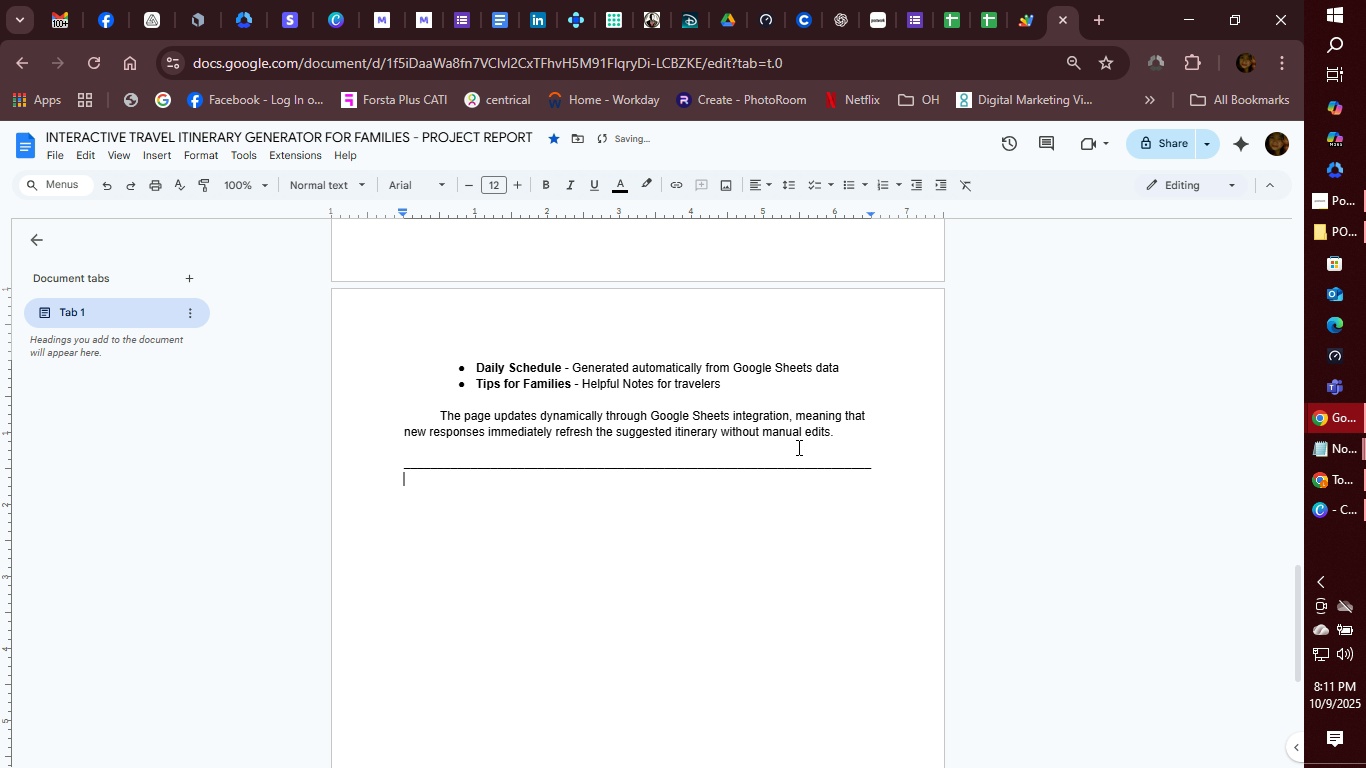 
key(Enter)
 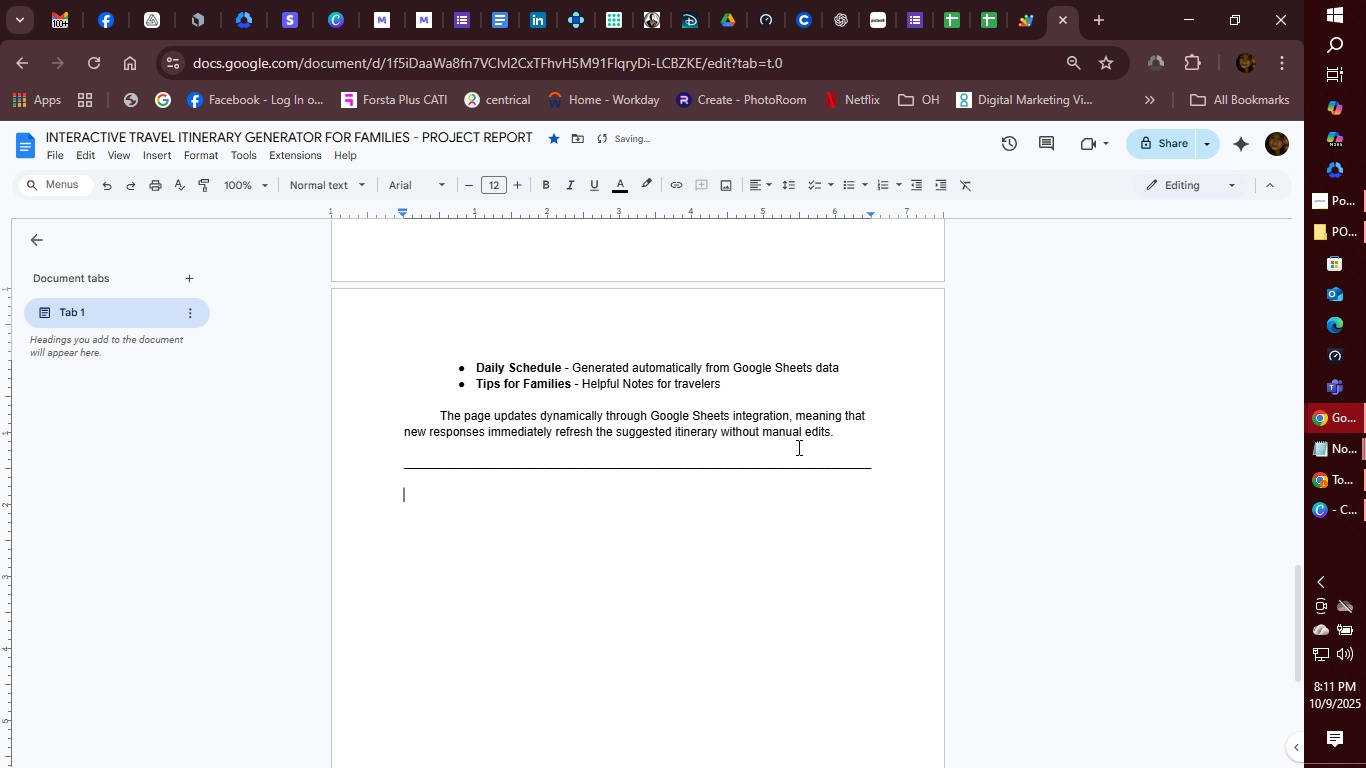 
key(Enter)
 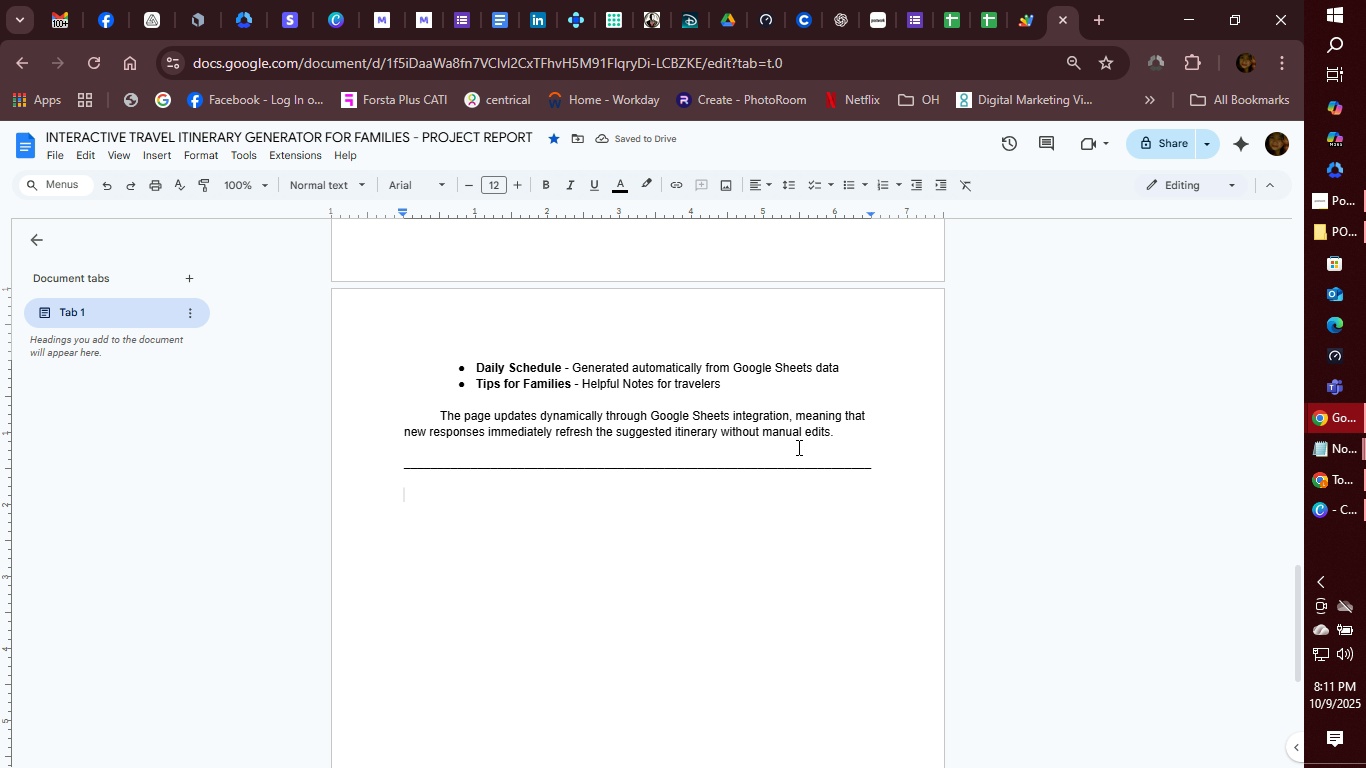 
scroll: coordinate [813, 414], scroll_direction: up, amount: 2.0
 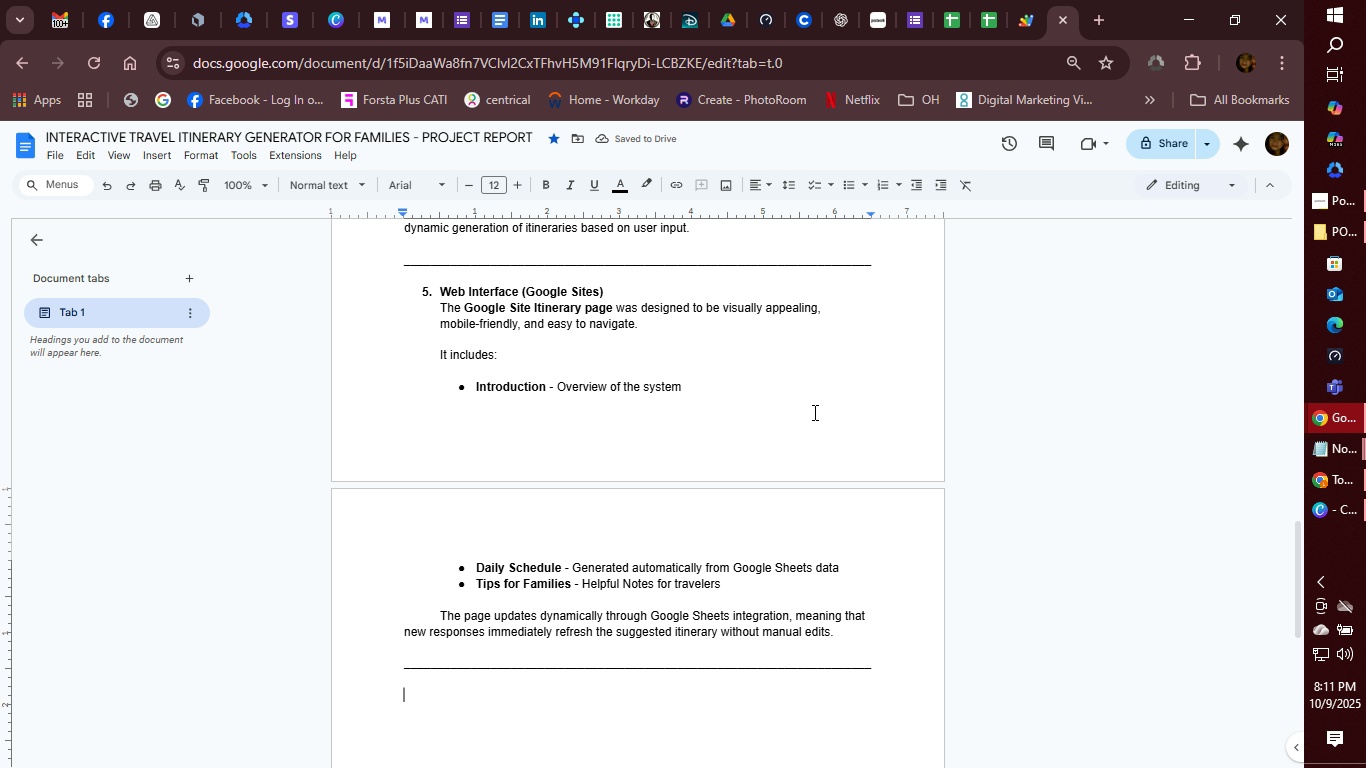 
key(Control+B)
 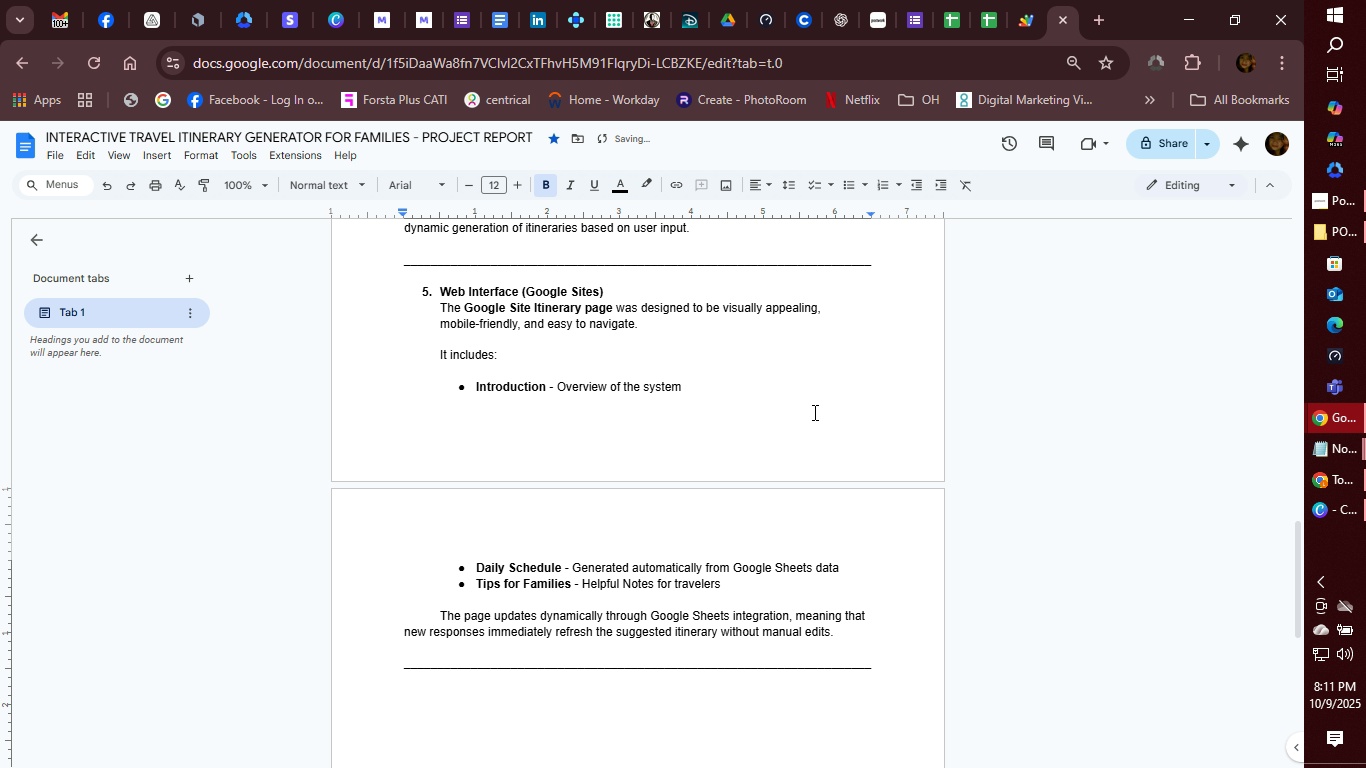 
key(6)
 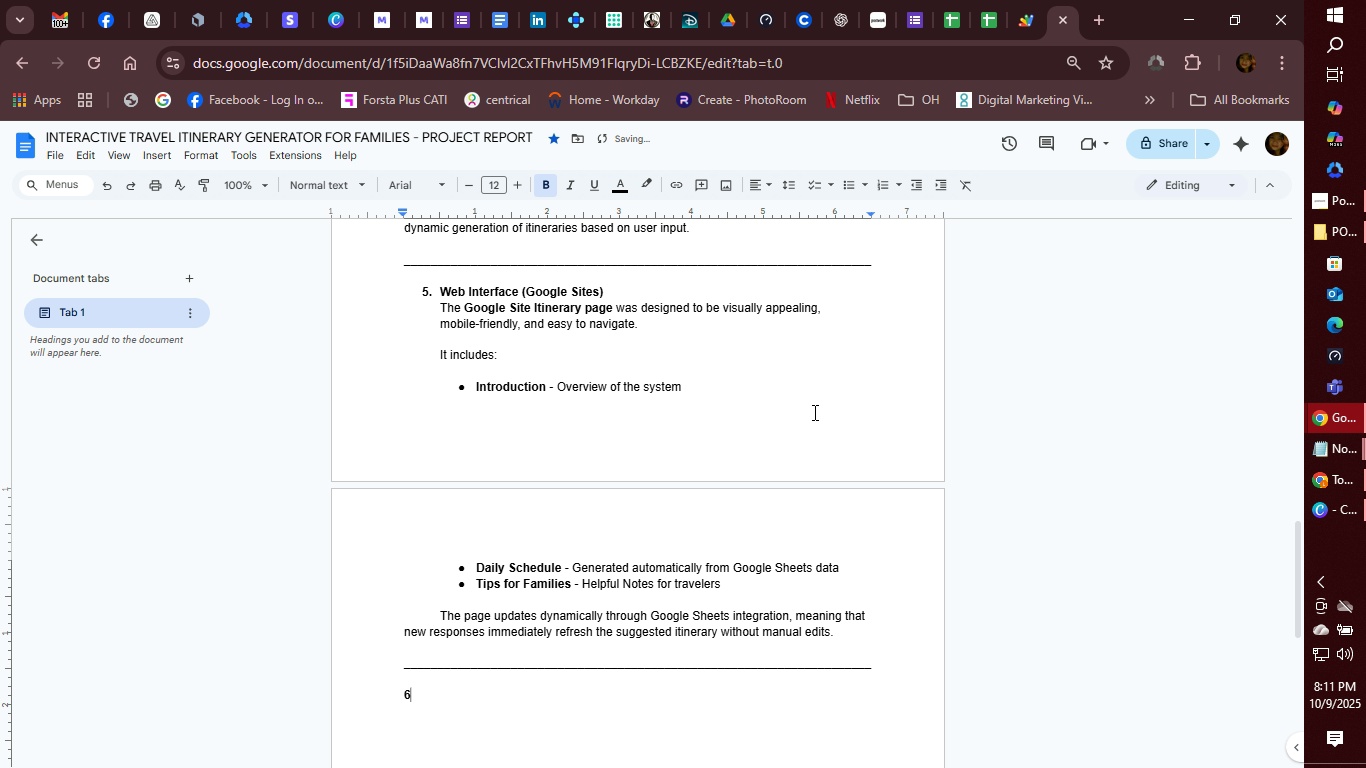 
key(Period)
 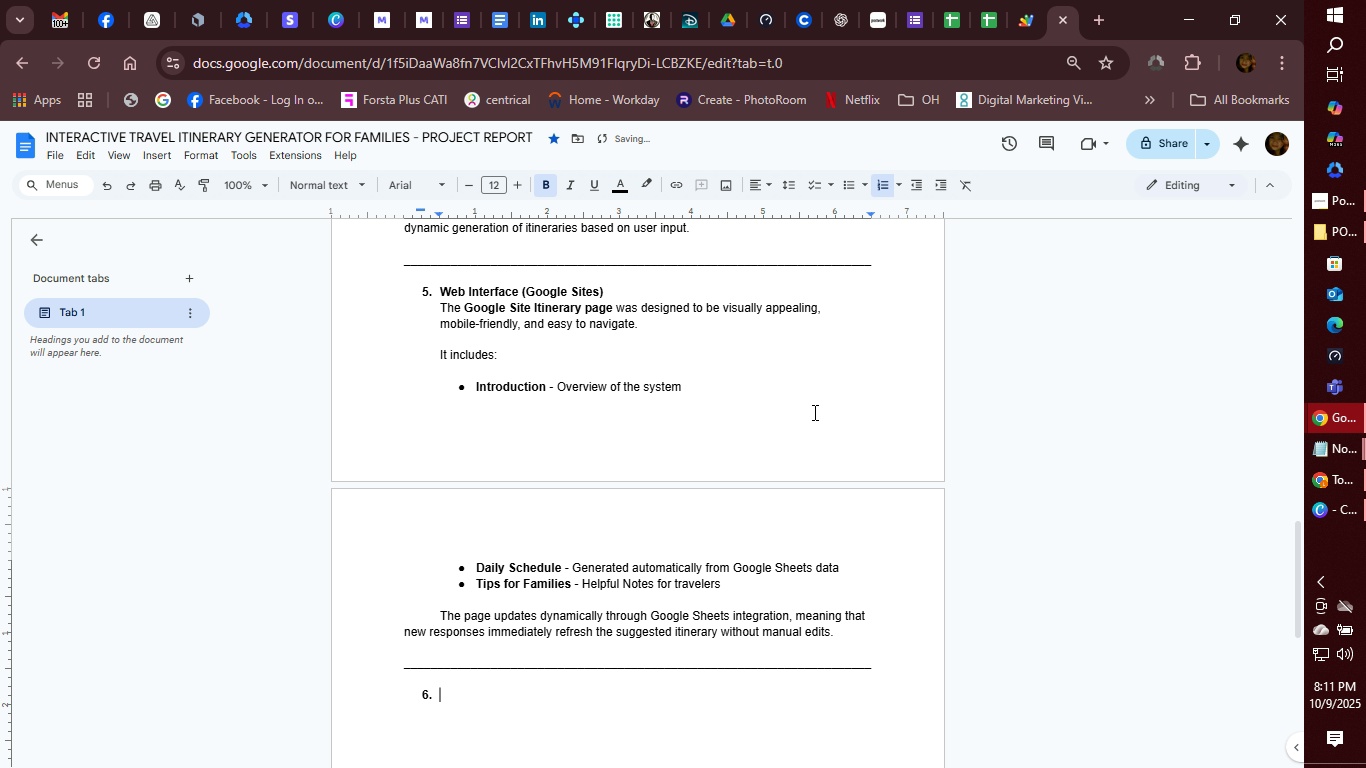 
key(Space)
 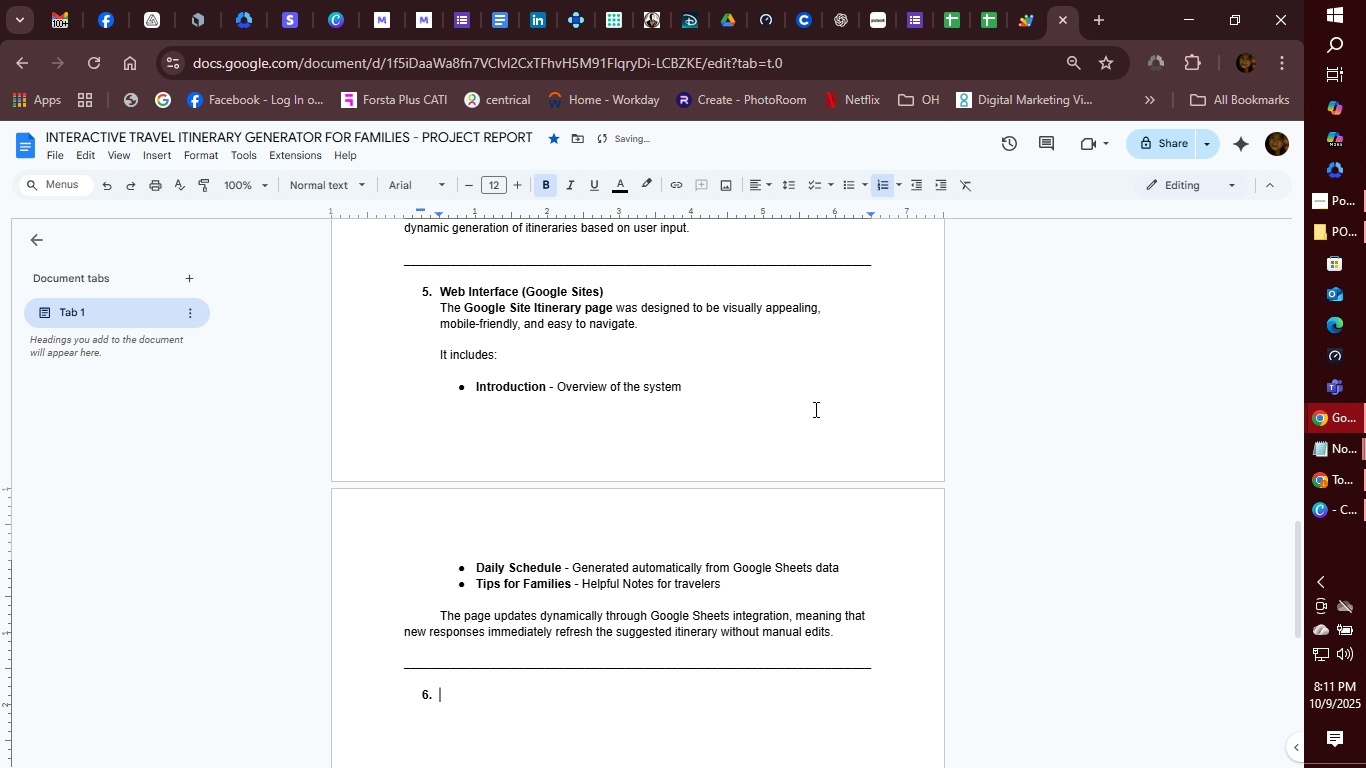 
scroll: coordinate [815, 406], scroll_direction: up, amount: 16.0
 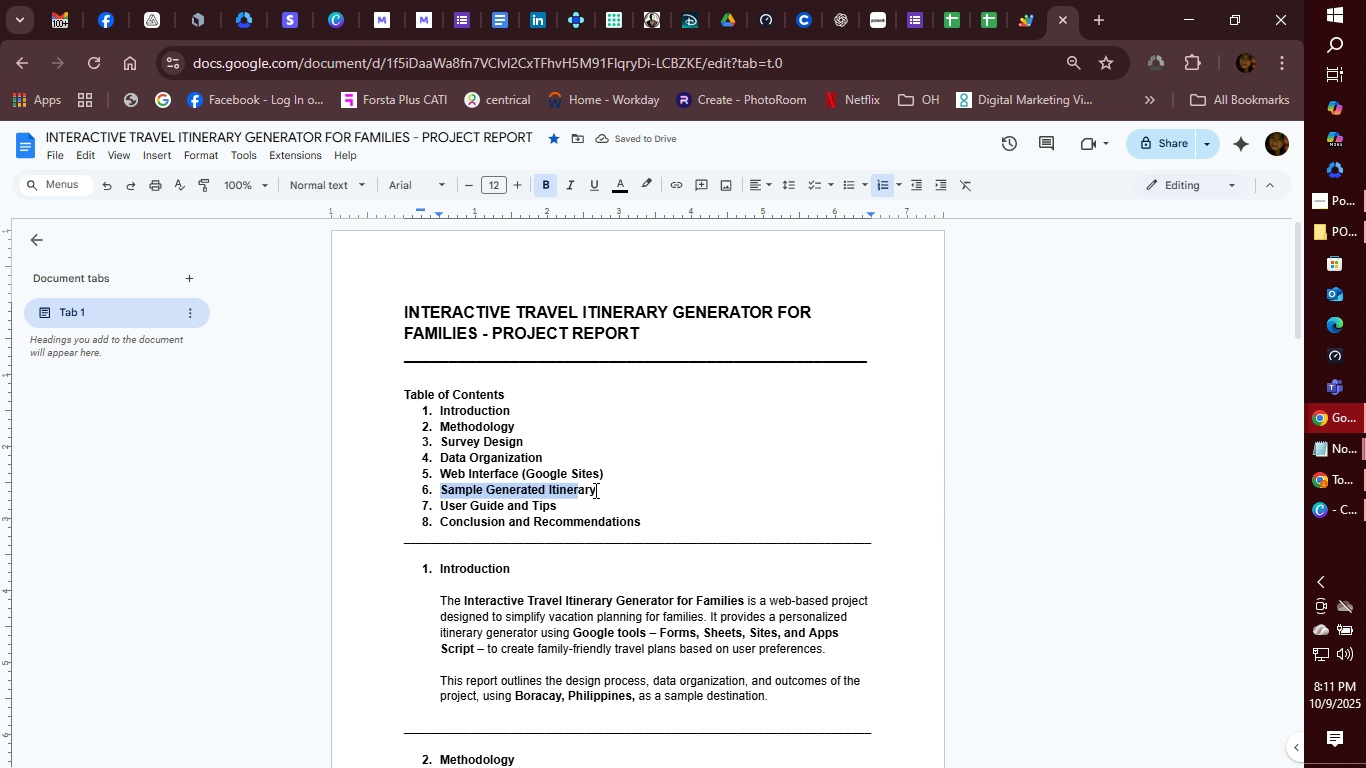 
key(Control+C)
 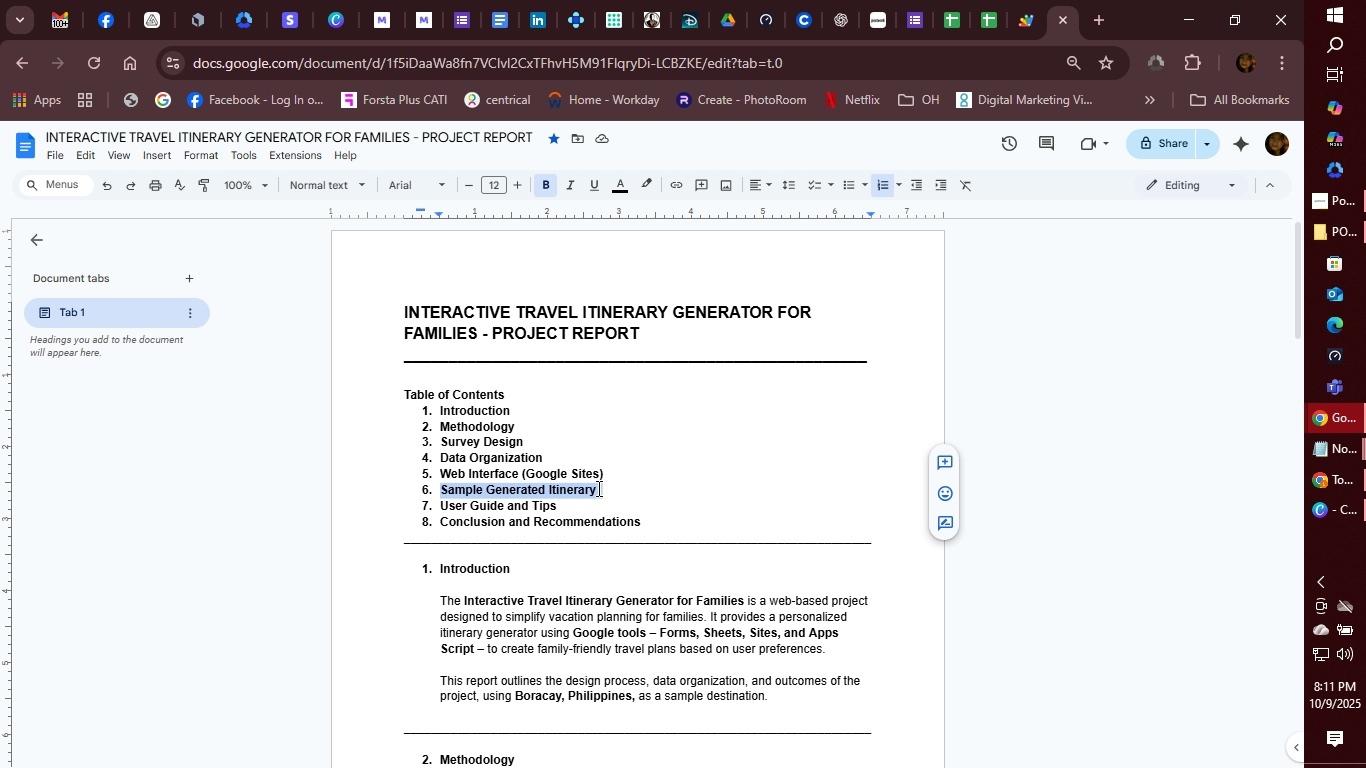 
scroll: coordinate [619, 621], scroll_direction: down, amount: 18.0
 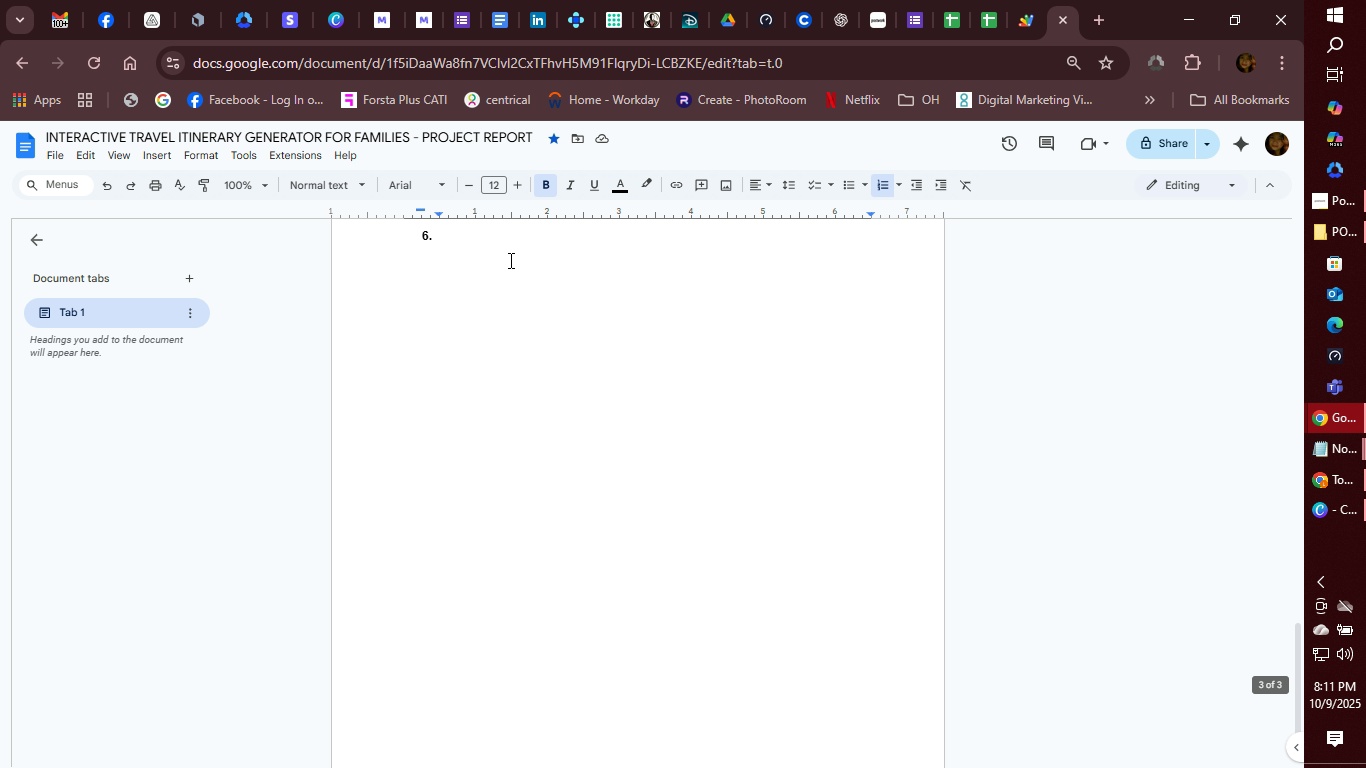 
left_click([509, 260])
 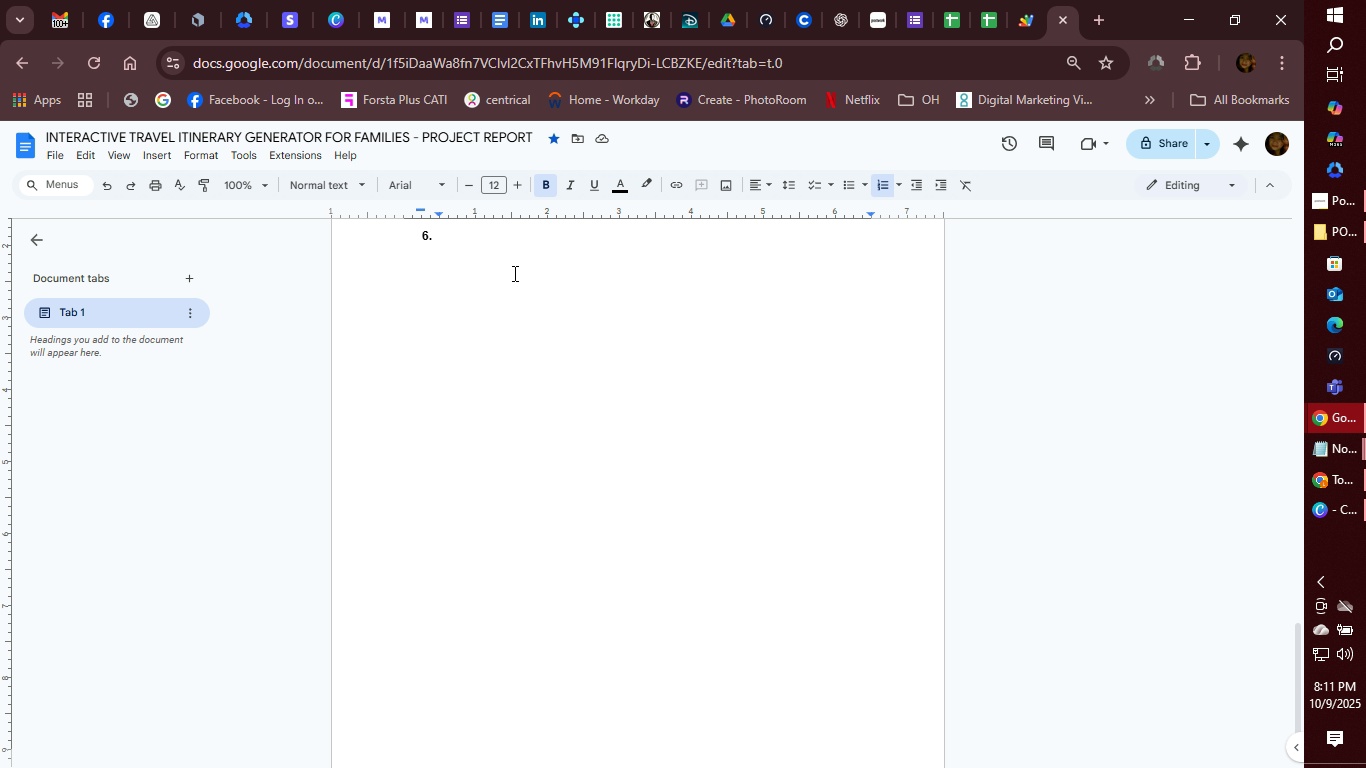 
key(Control+V)
 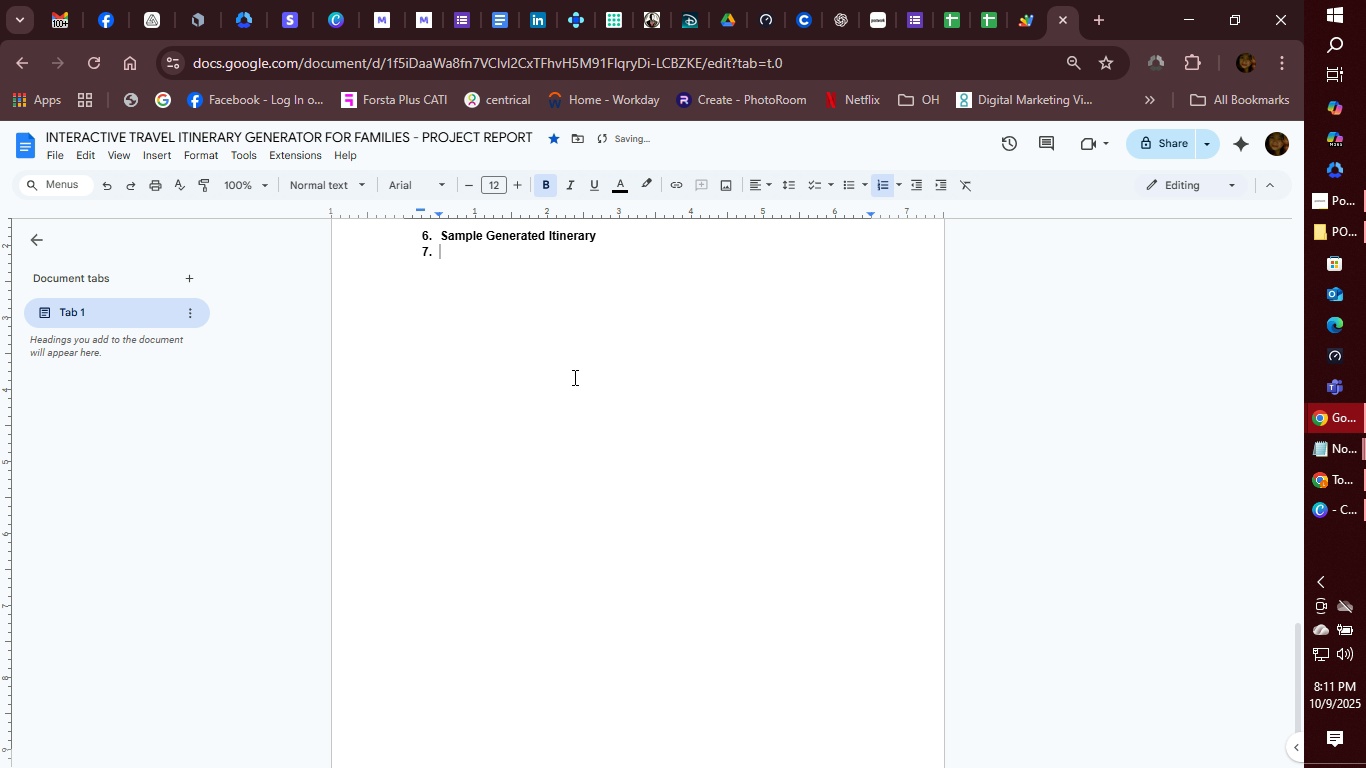 
key(Backspace)
 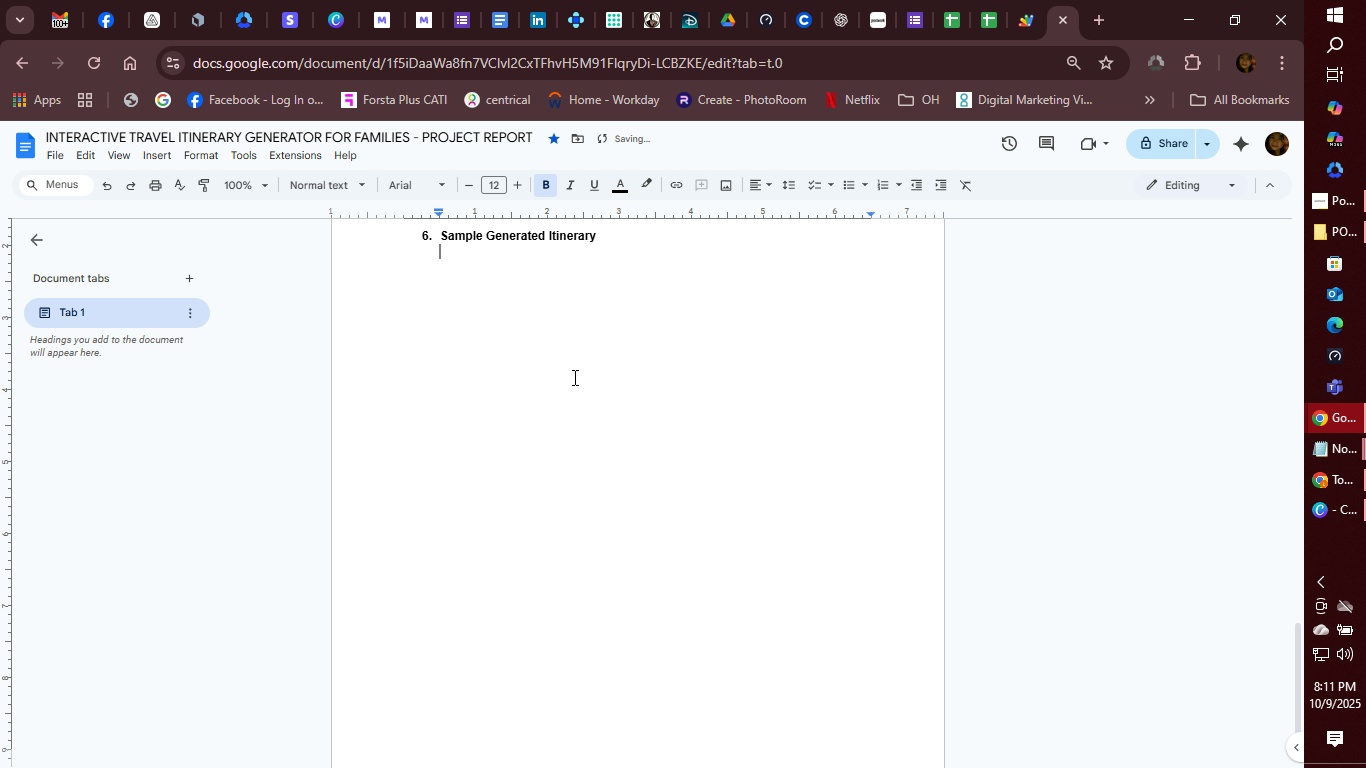 
key(Backspace)
 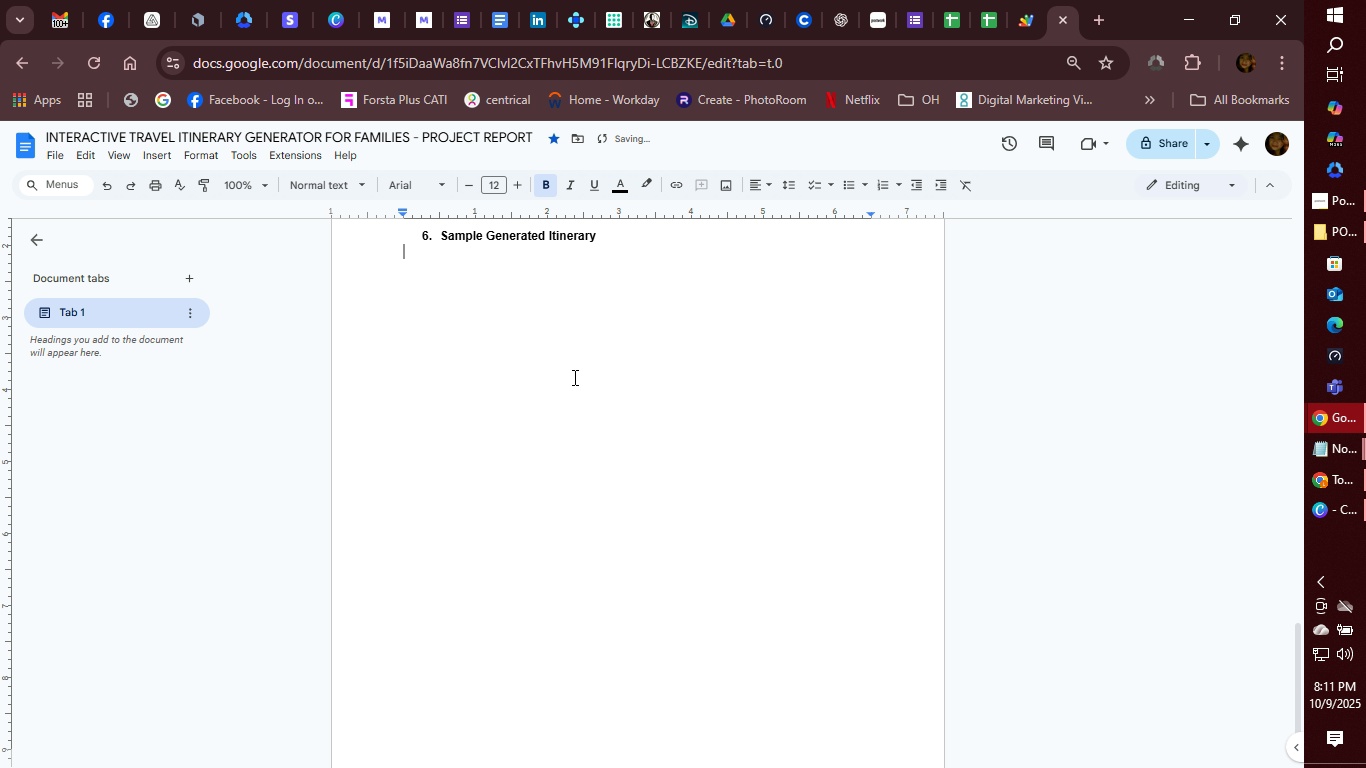 
key(Backspace)
 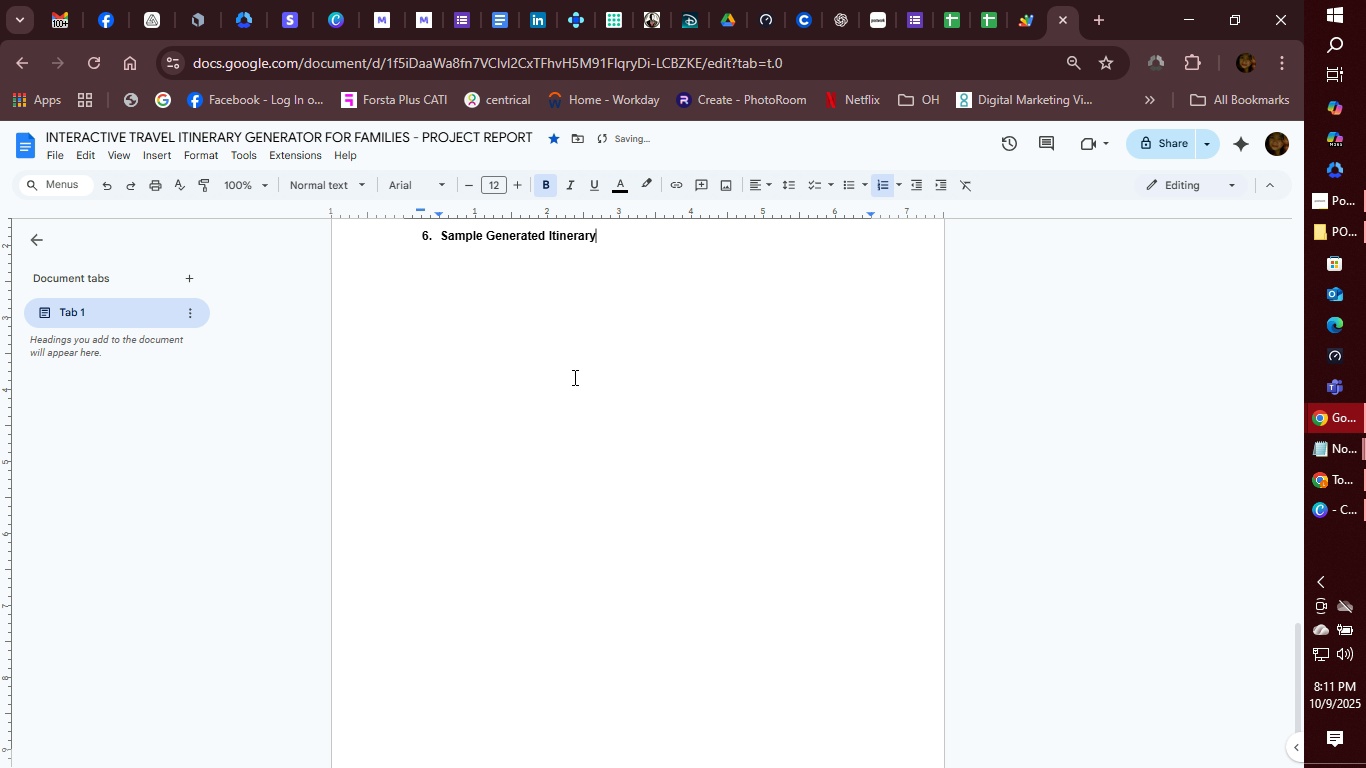 
key(Enter)
 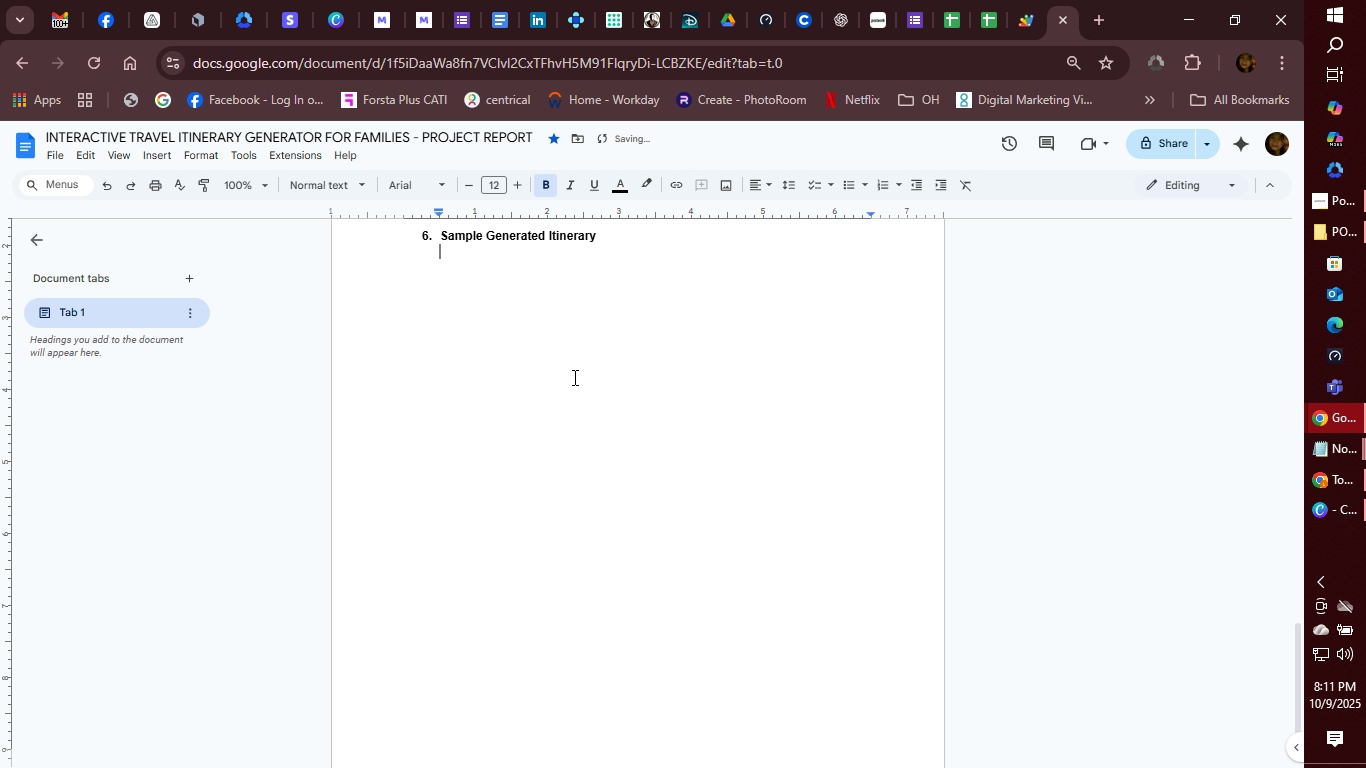 
key(Backspace)
 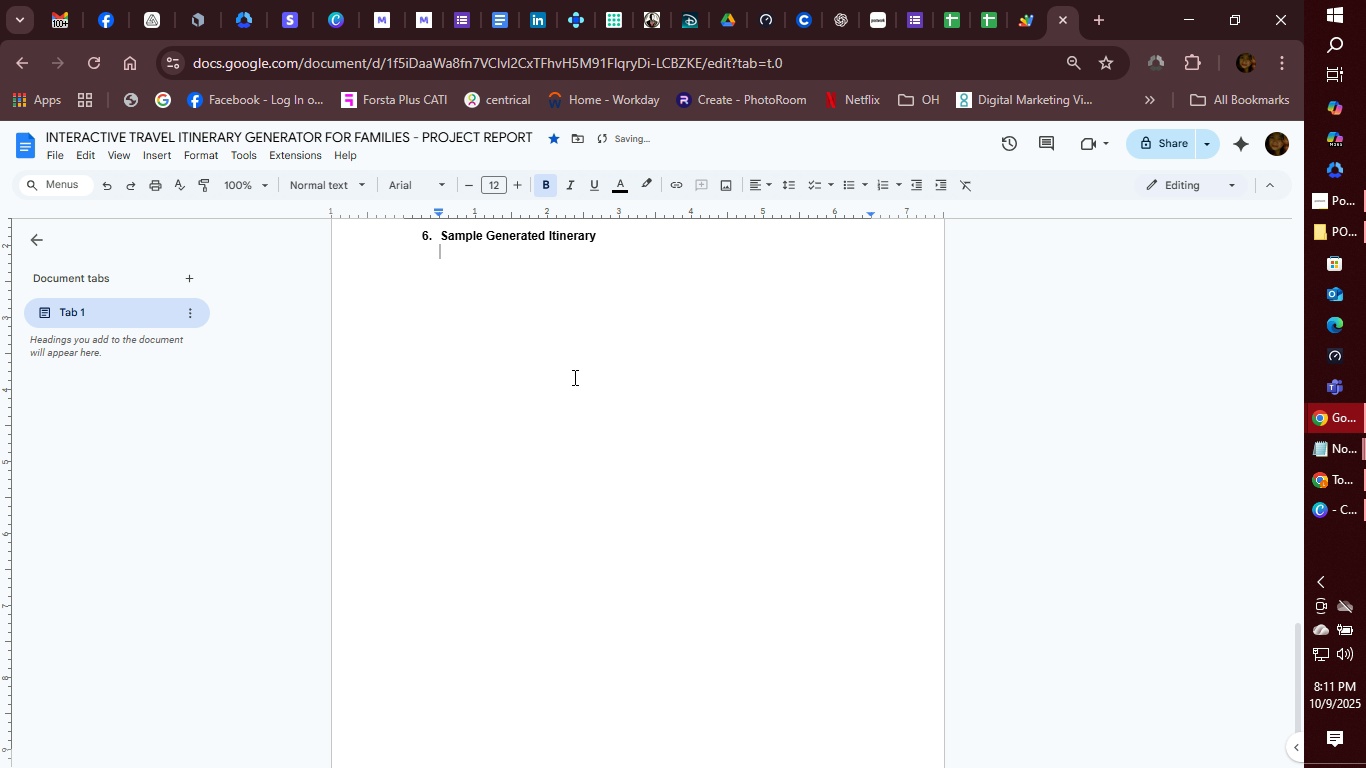 
key(Control+B)
 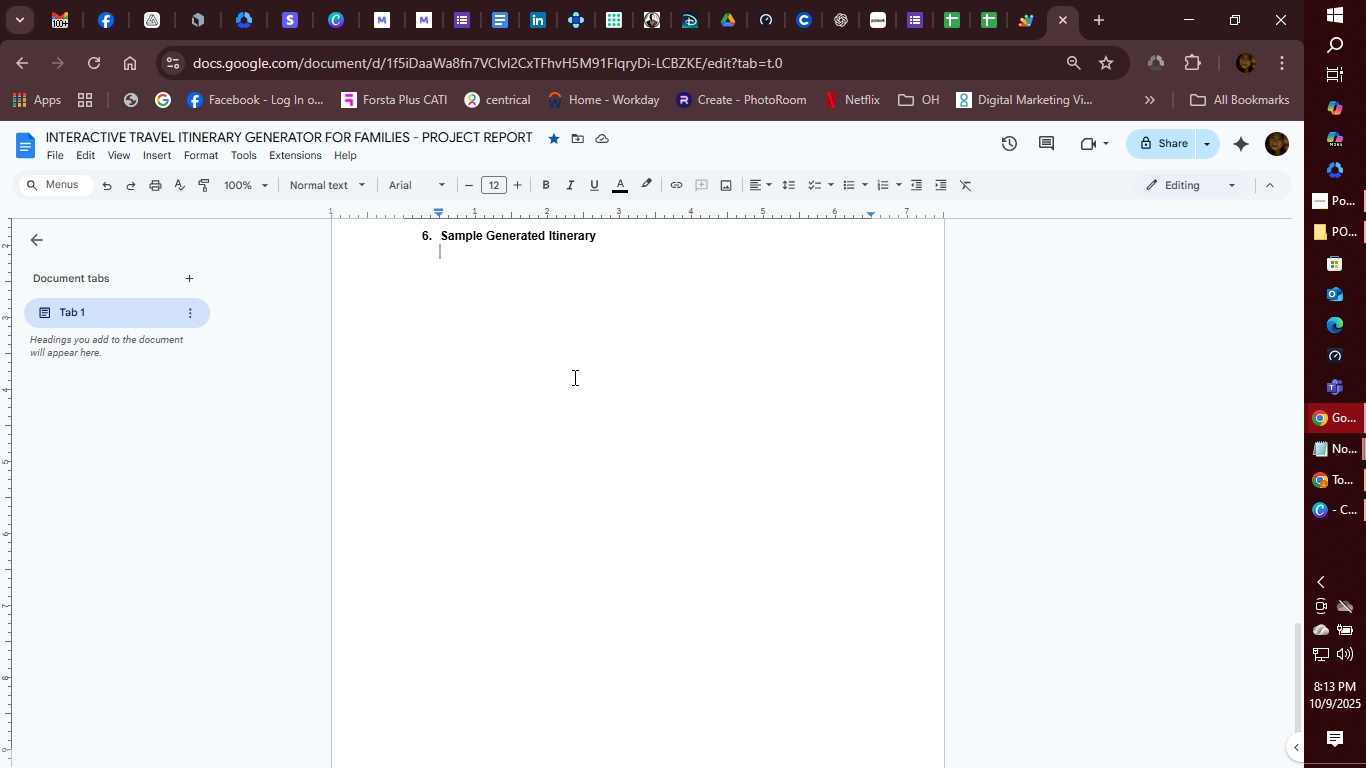 
wait(80.99)
 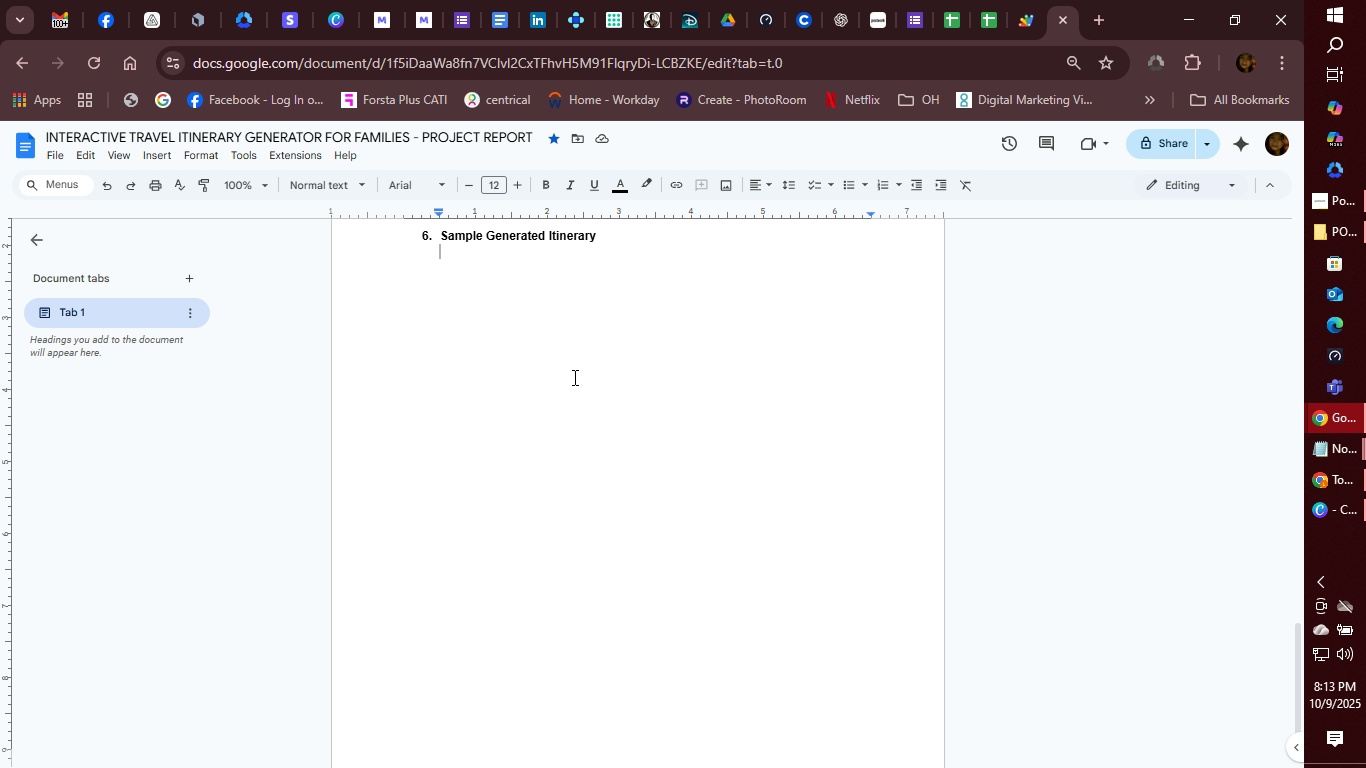 
key(Control+ControlLeft)
 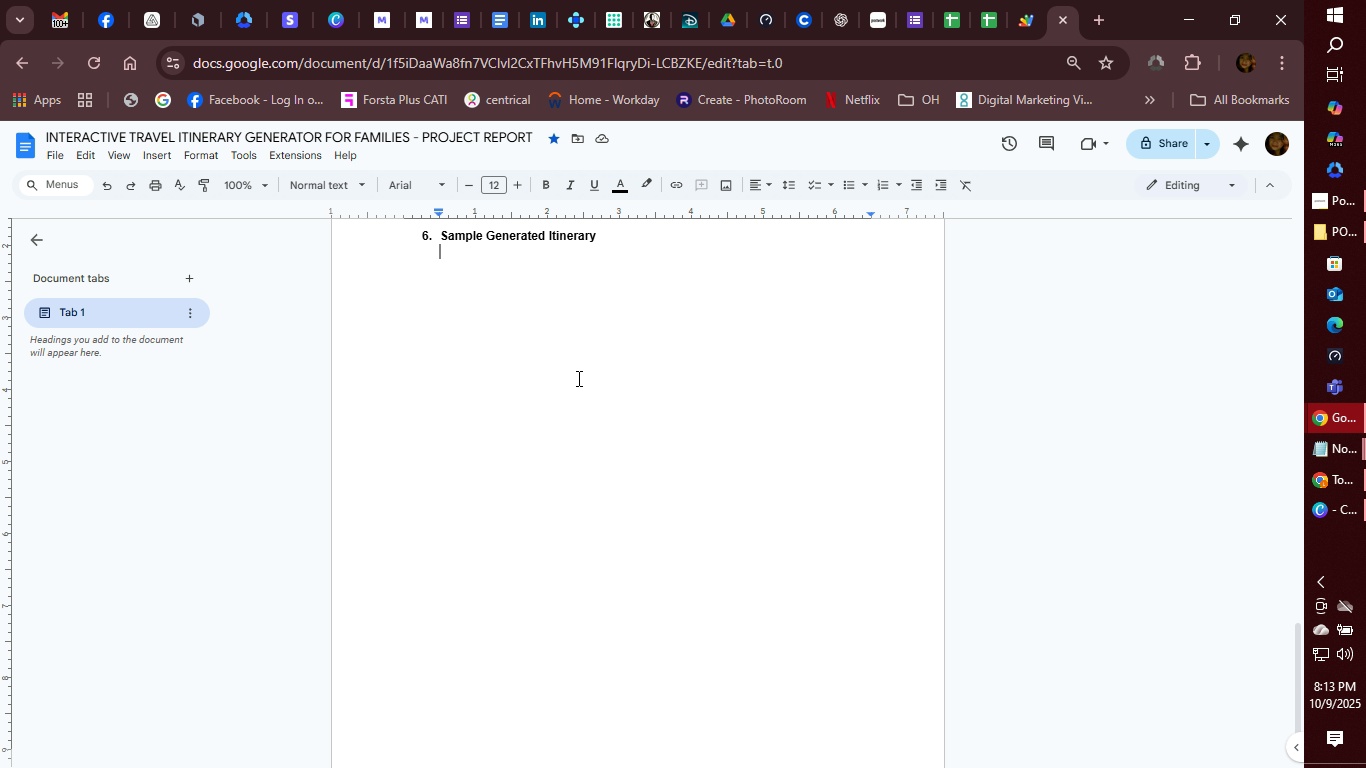 
key(Control+B)
 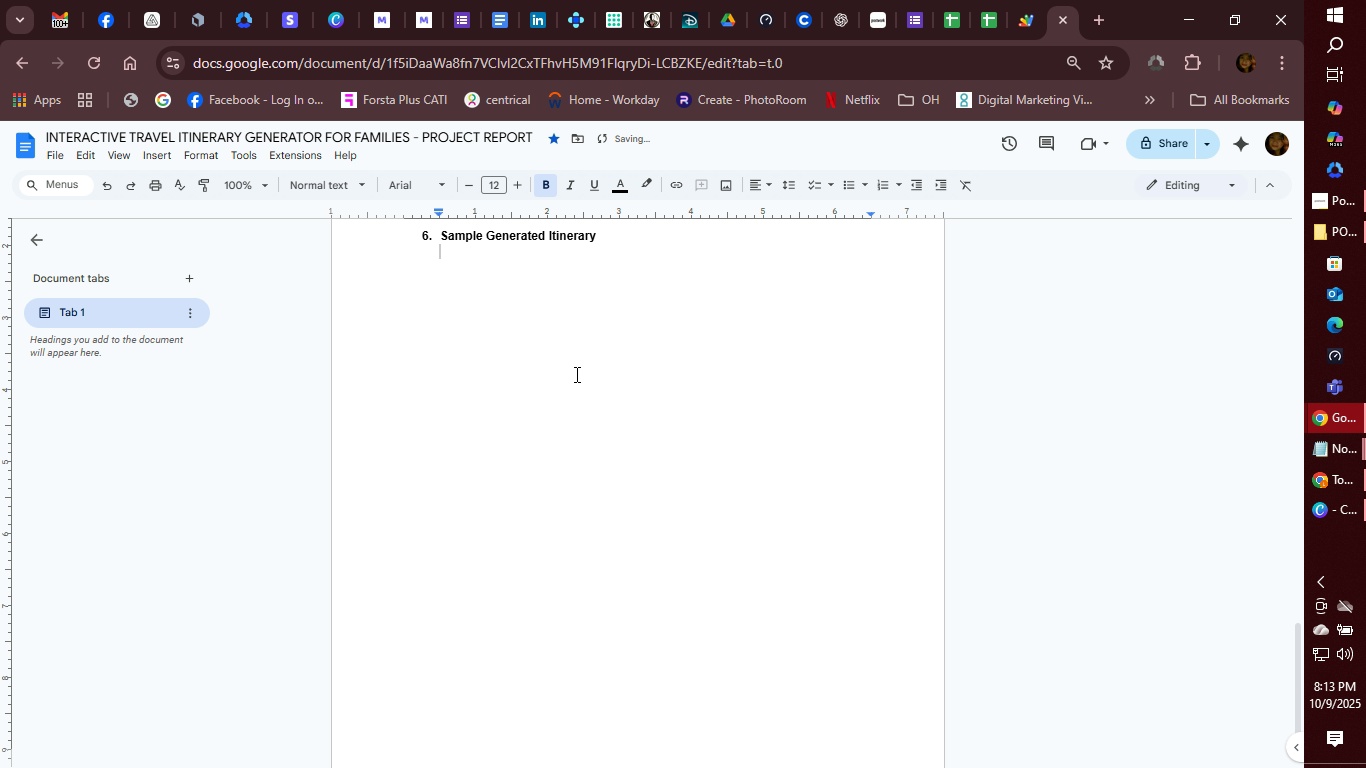 
type(example )
key(Backspace)
type(: )
key(Backspace)
key(Backspace)
key(Backspace)
key(Backspace)
key(Backspace)
key(Backspace)
key(Backspace)
key(Backspace)
key(Backspace)
key(Backspace)
type(Example: 3 )
key(Backspace)
type(-Day )
 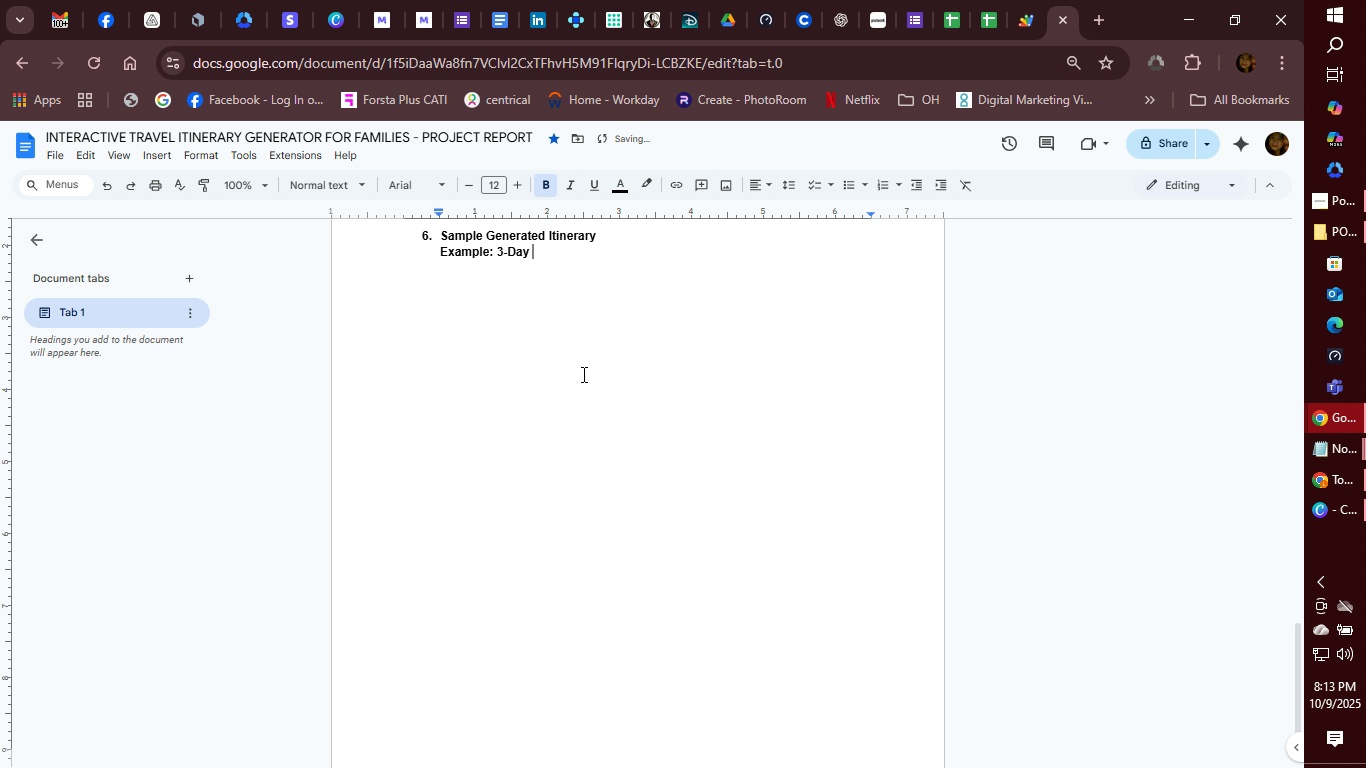 
type(Family Trip to Boracay)
 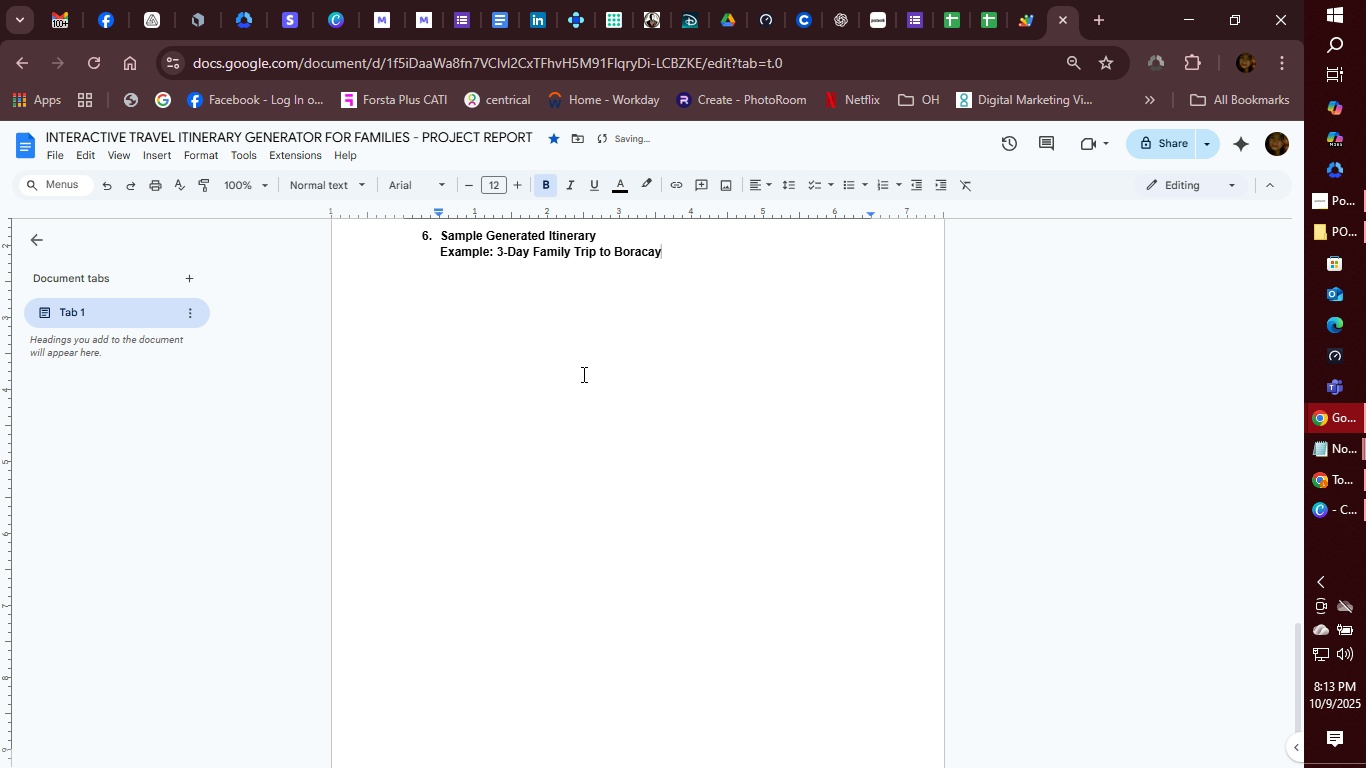 
key(Enter)
 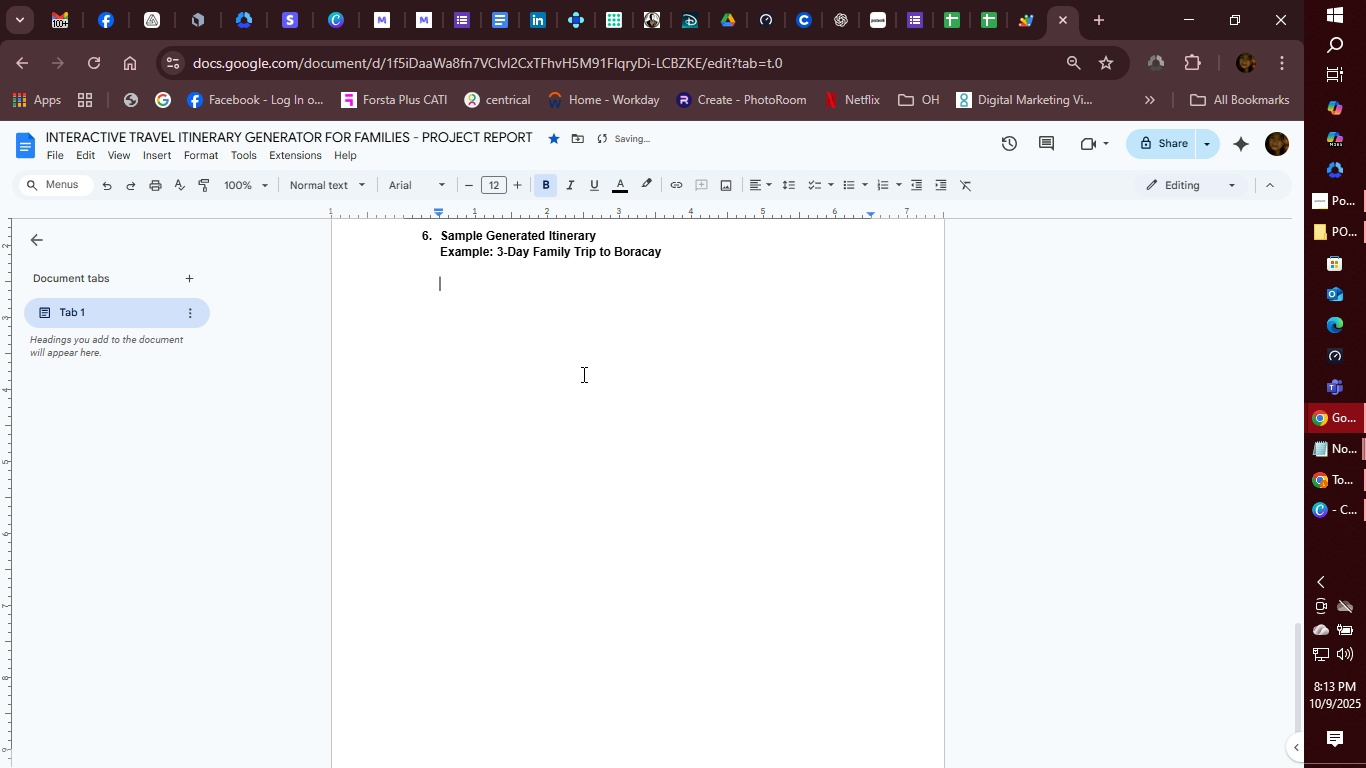 
key(Enter)
 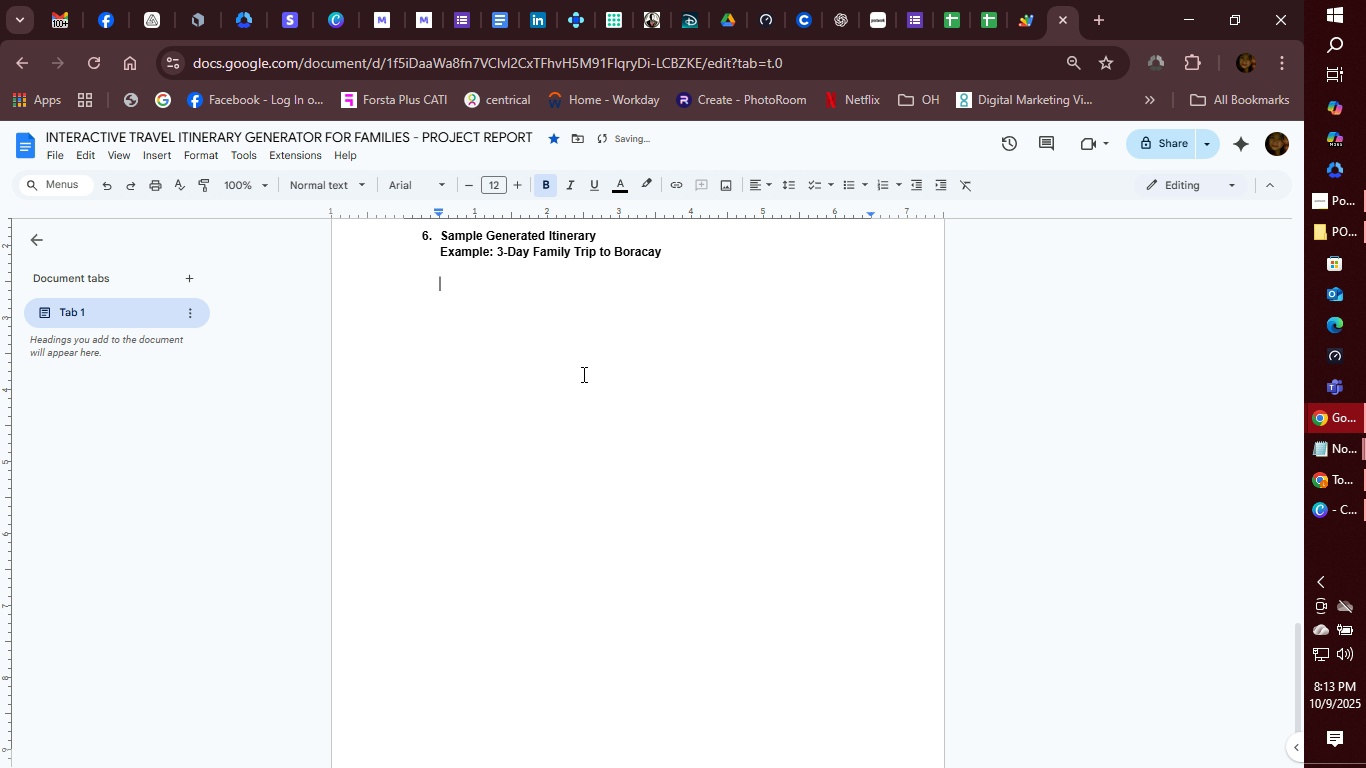 
type(Day 1: )
 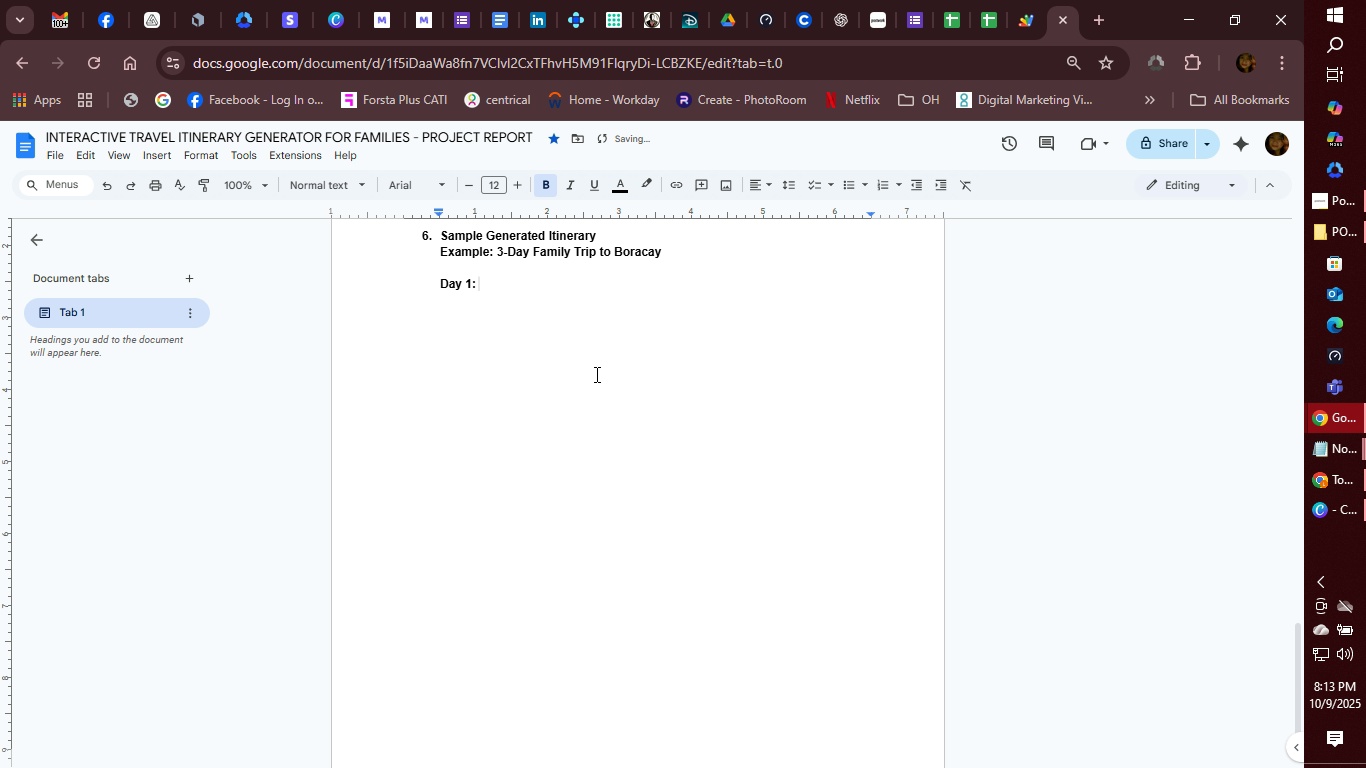 
hold_key(key=ShiftLeft, duration=1.53)
 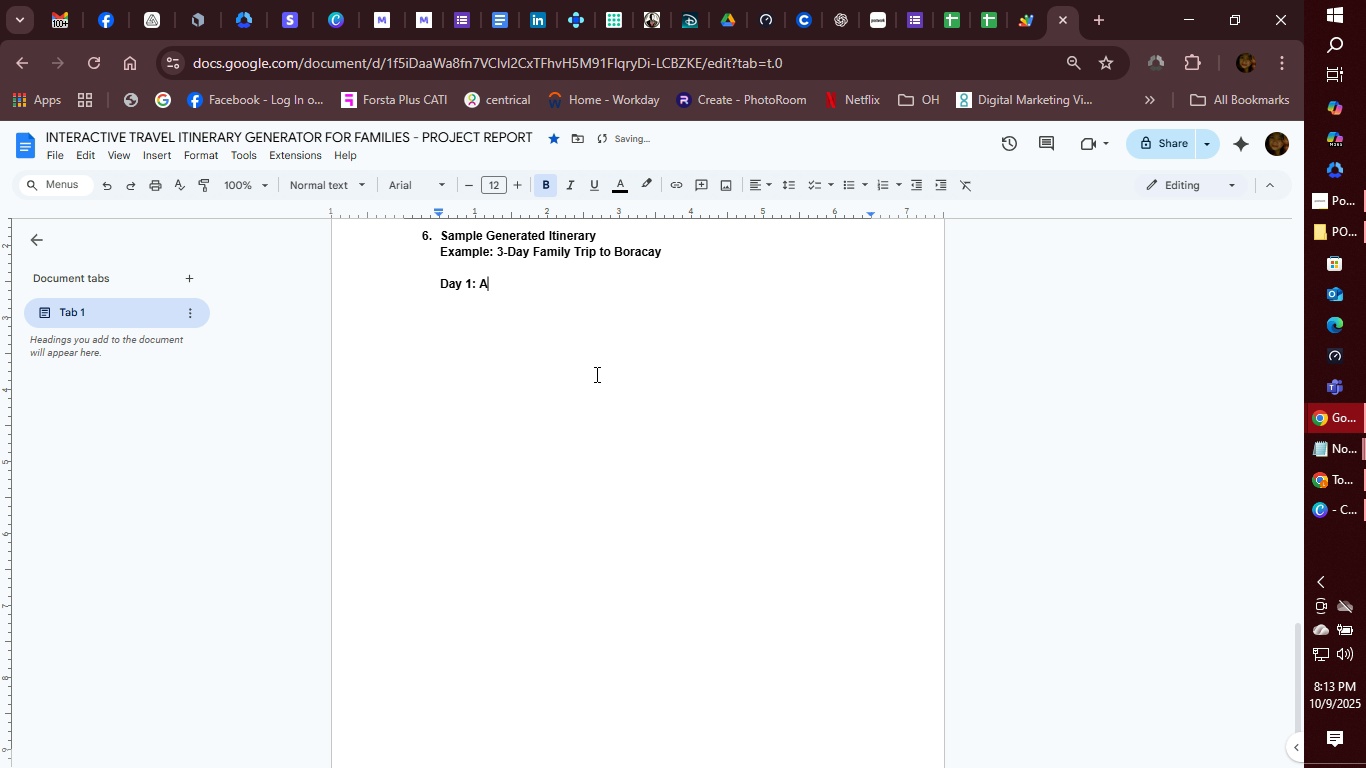 
type(Arrival and Beach Walk)
 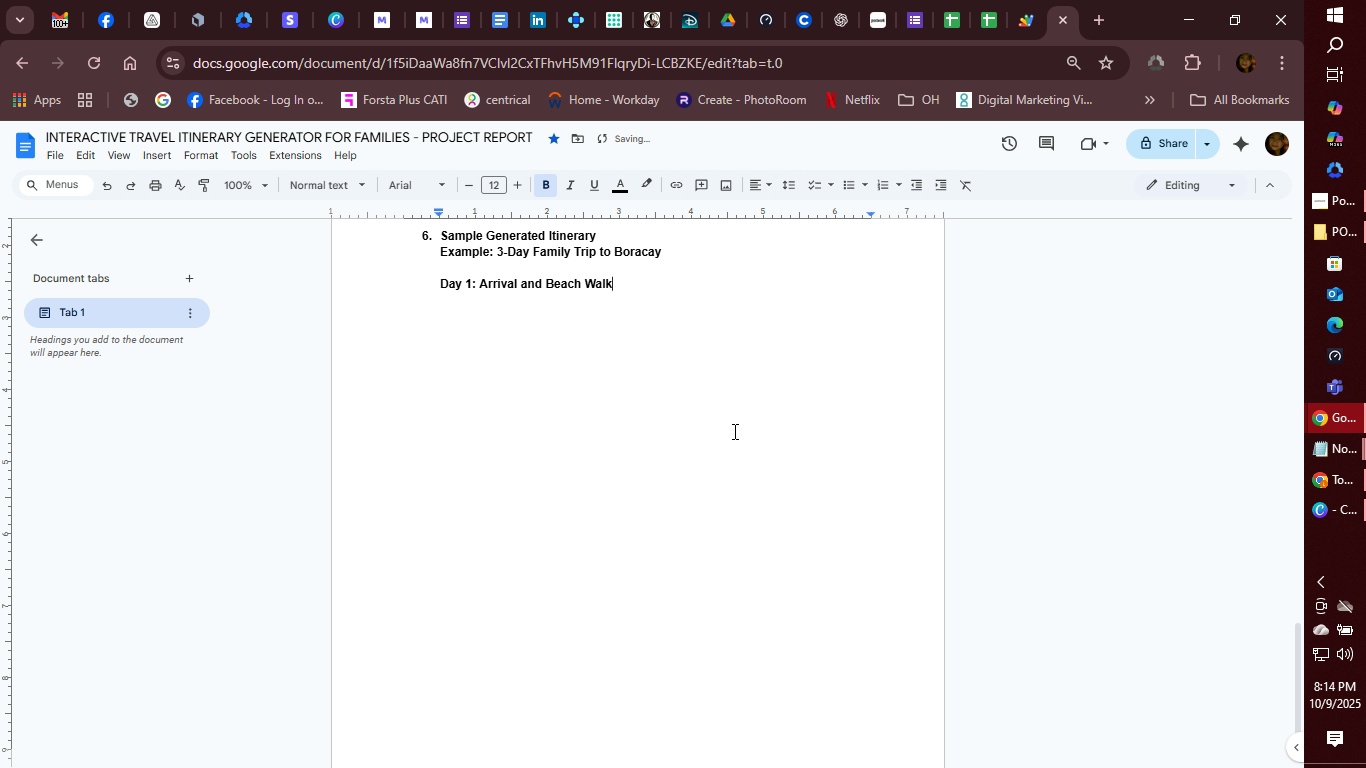 
key(Enter)
 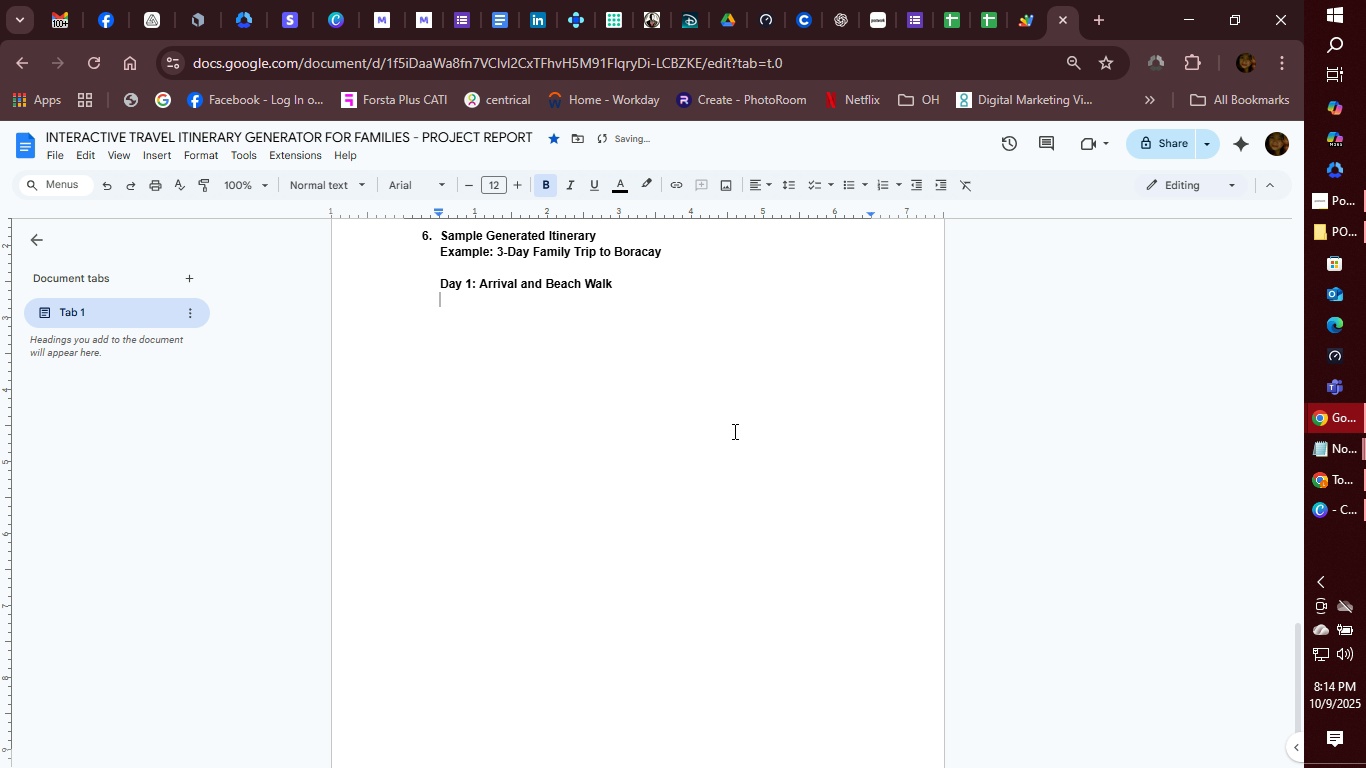 
key(Control+V)
 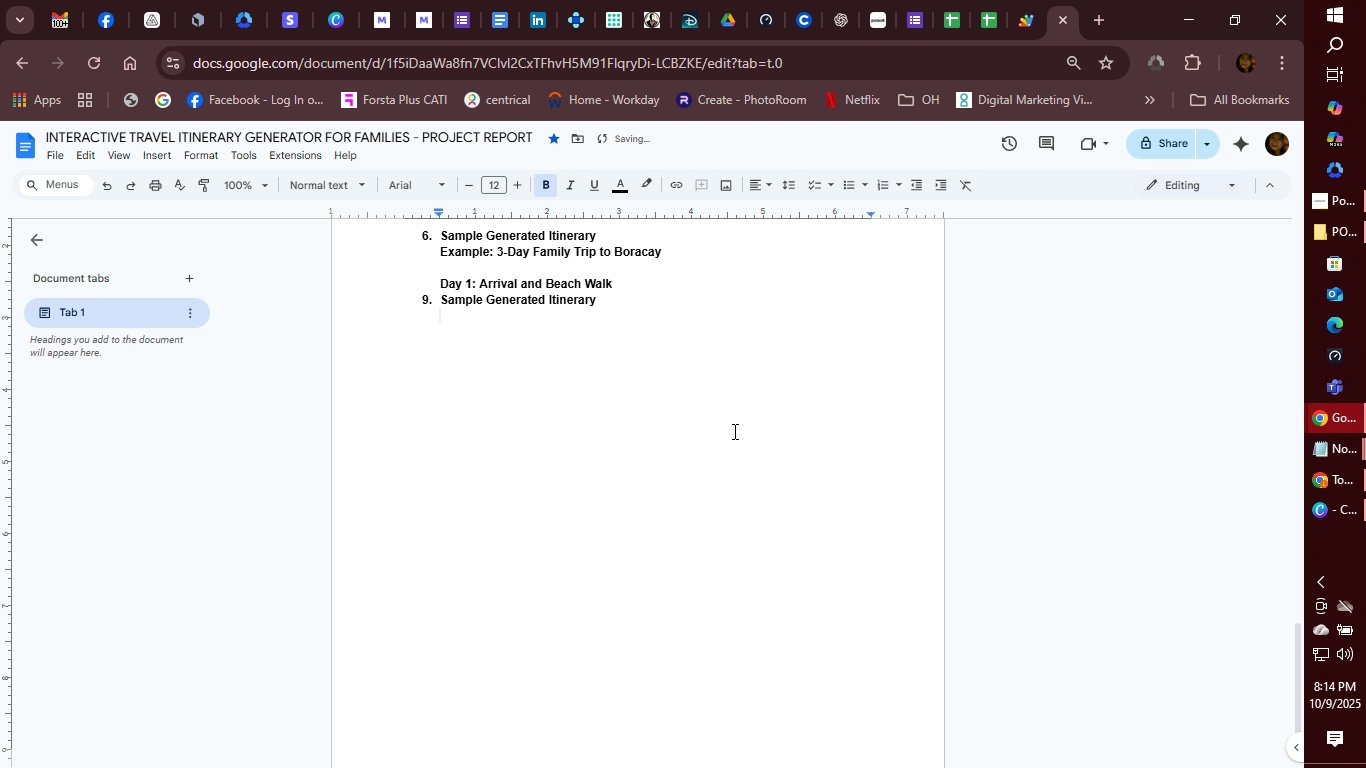 
key(Control+Z)
 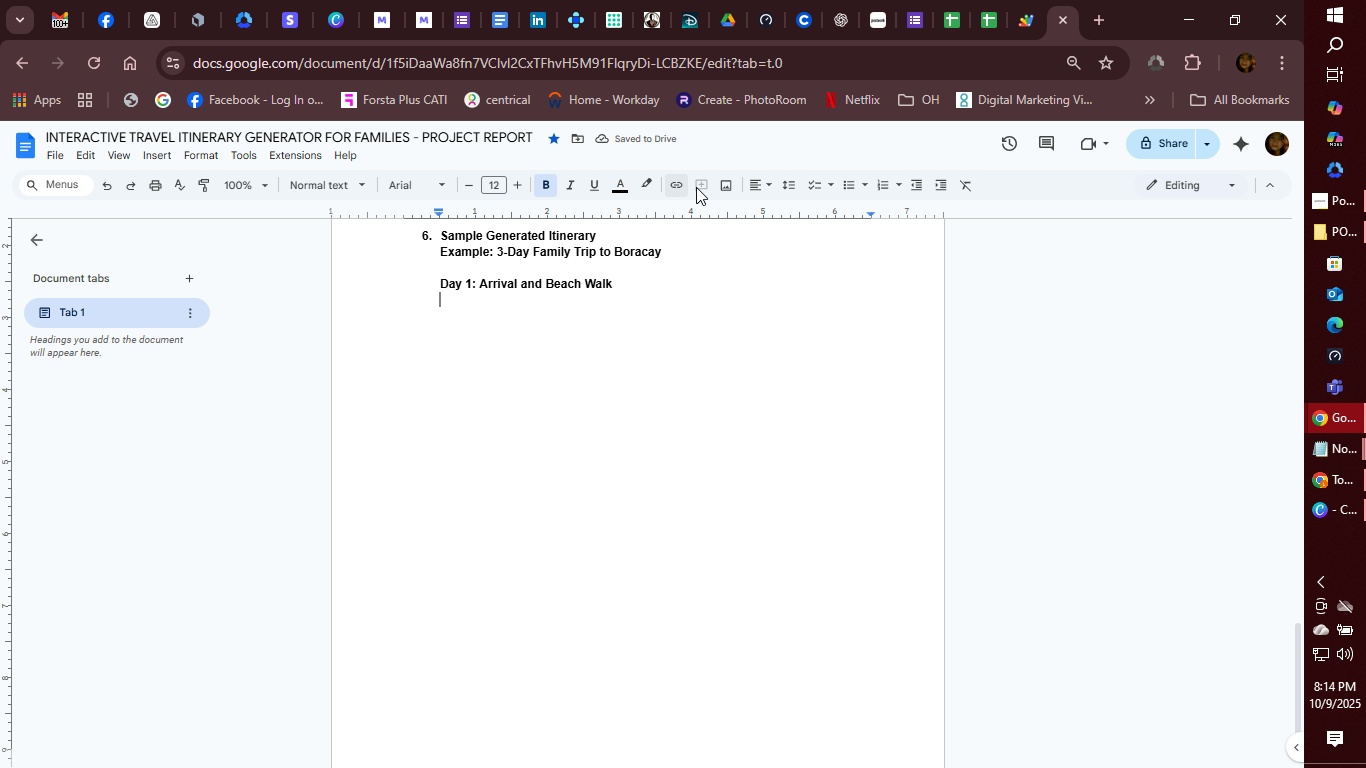 
wait(5.59)
 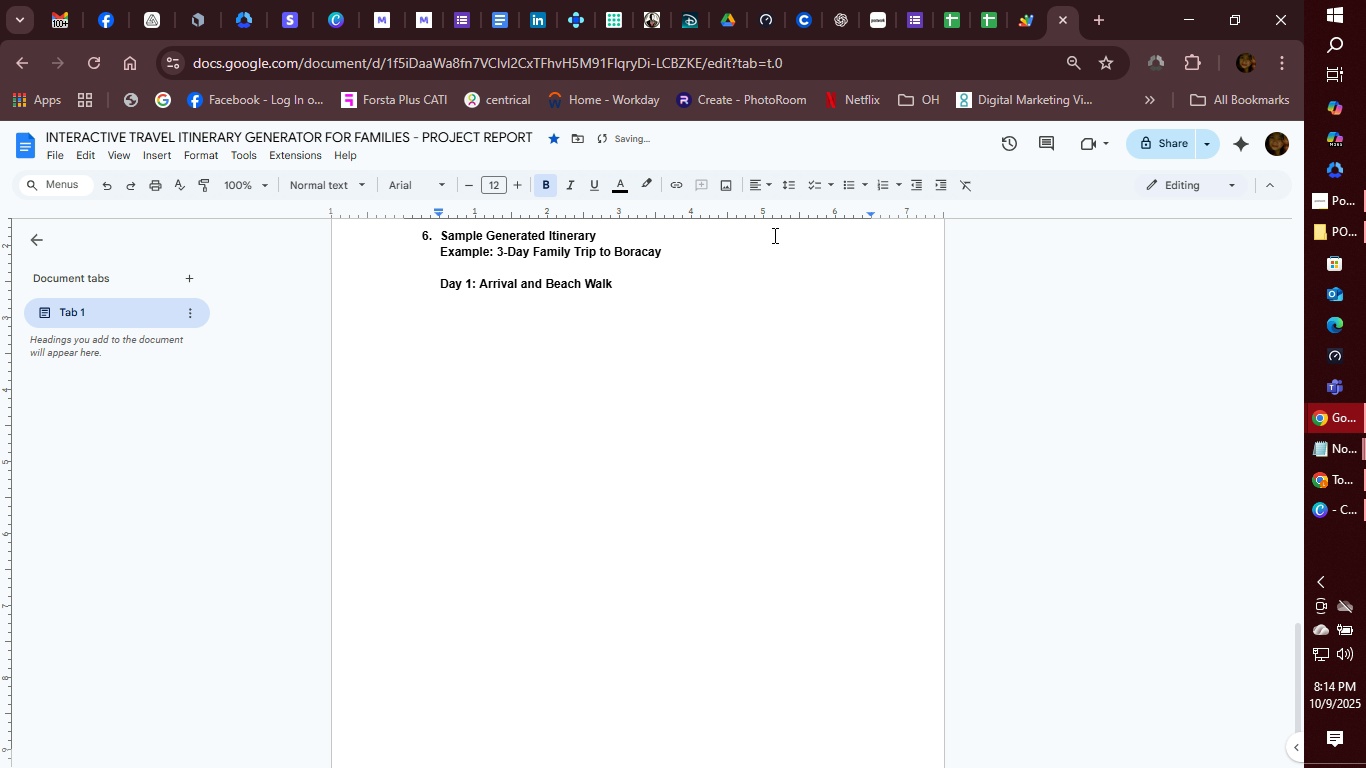 
key(Control+B)
 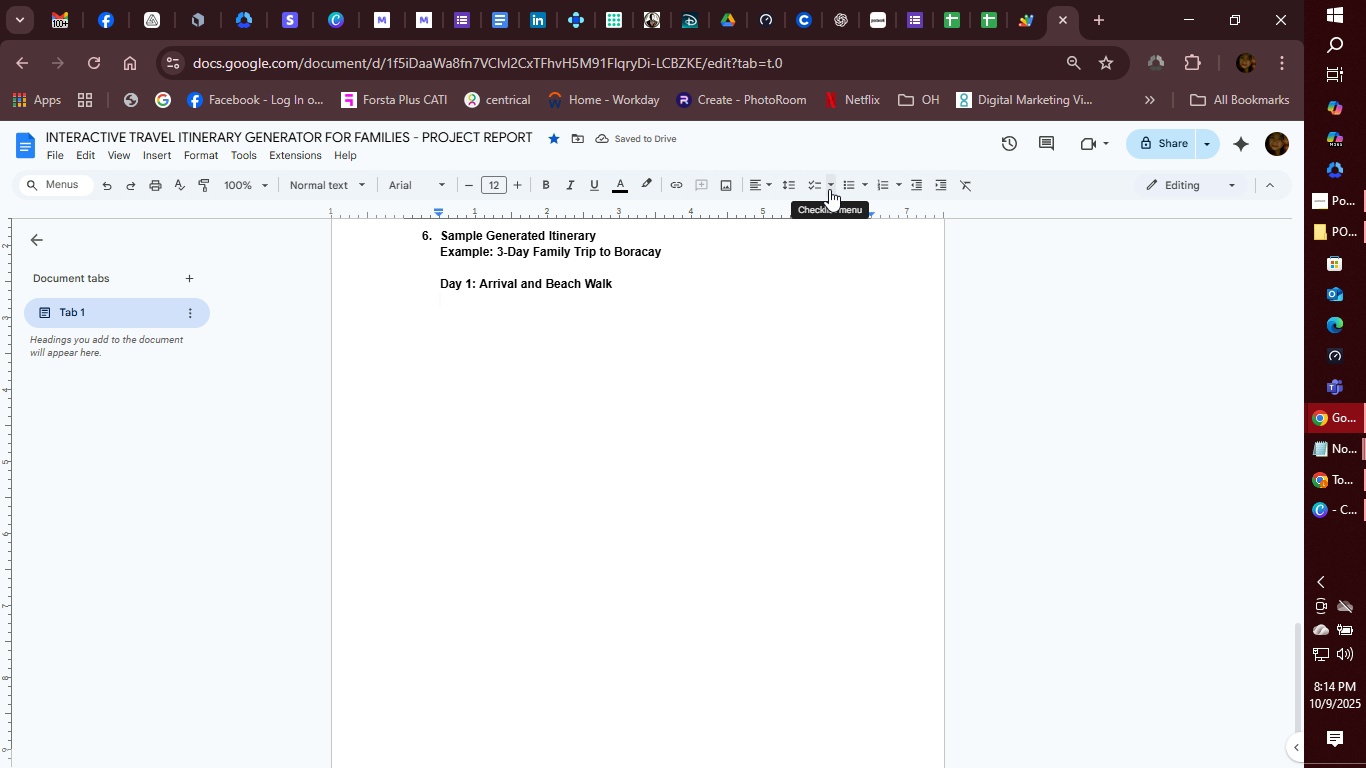 
left_click([852, 191])
 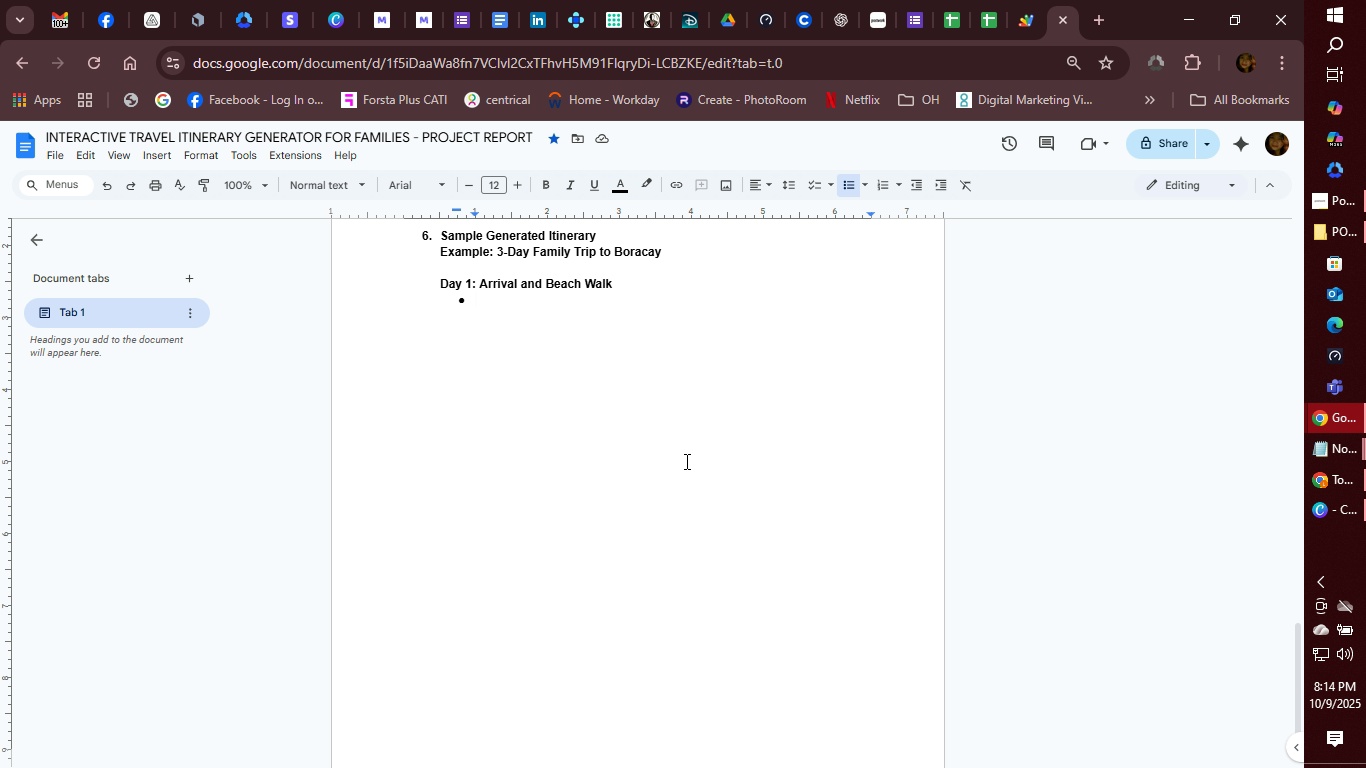 
wait(7.45)
 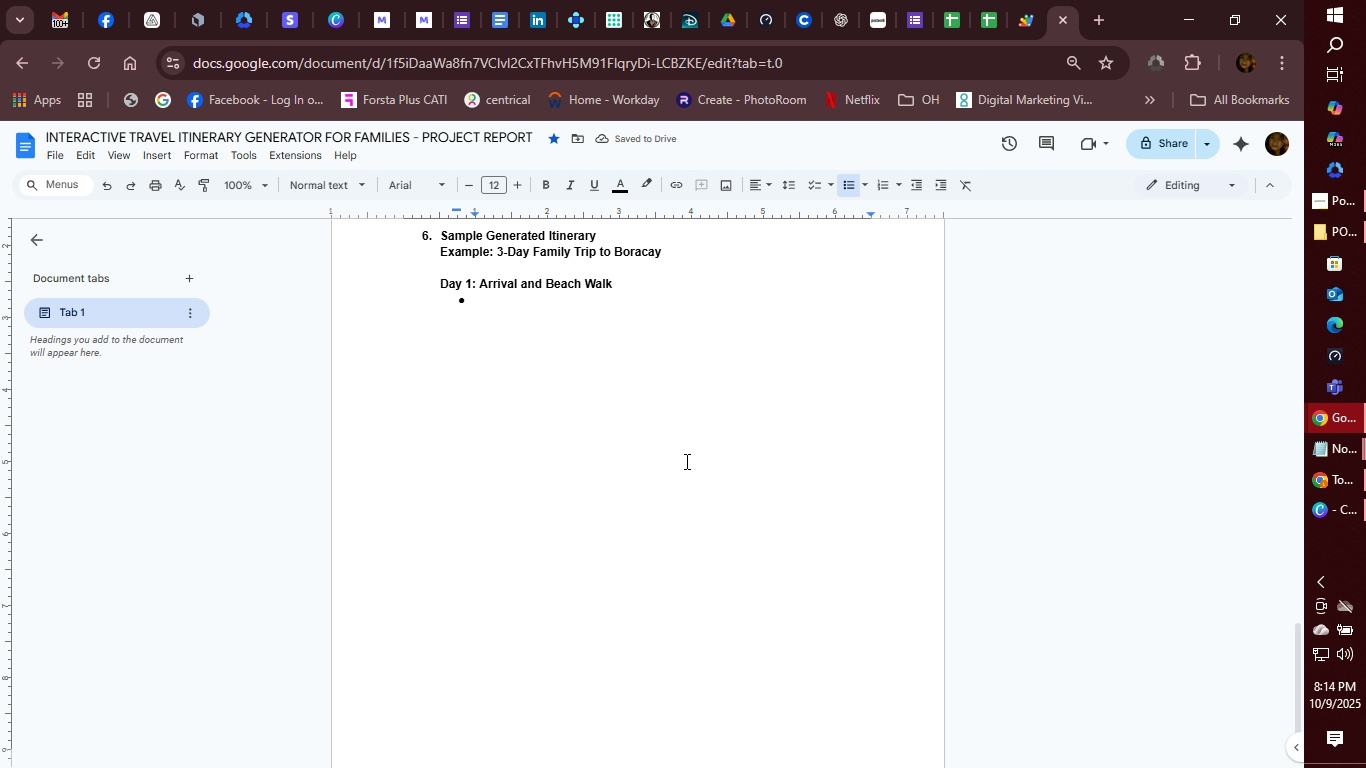 
type(Morning: Check=in )
key(Backspace)
key(Backspace)
key(Backspace)
key(Backspace)
type(-in at hotel and relax at Wgite)
 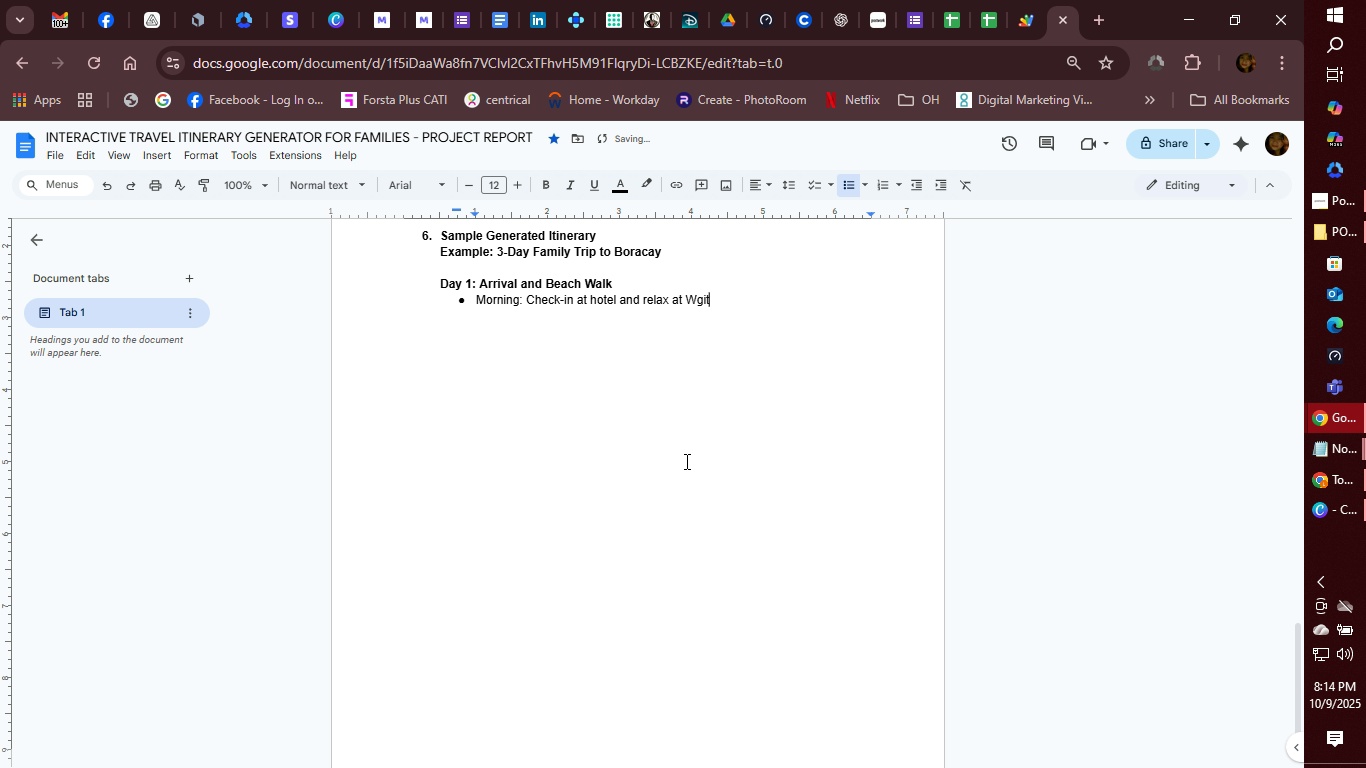 
key(Unknown)
 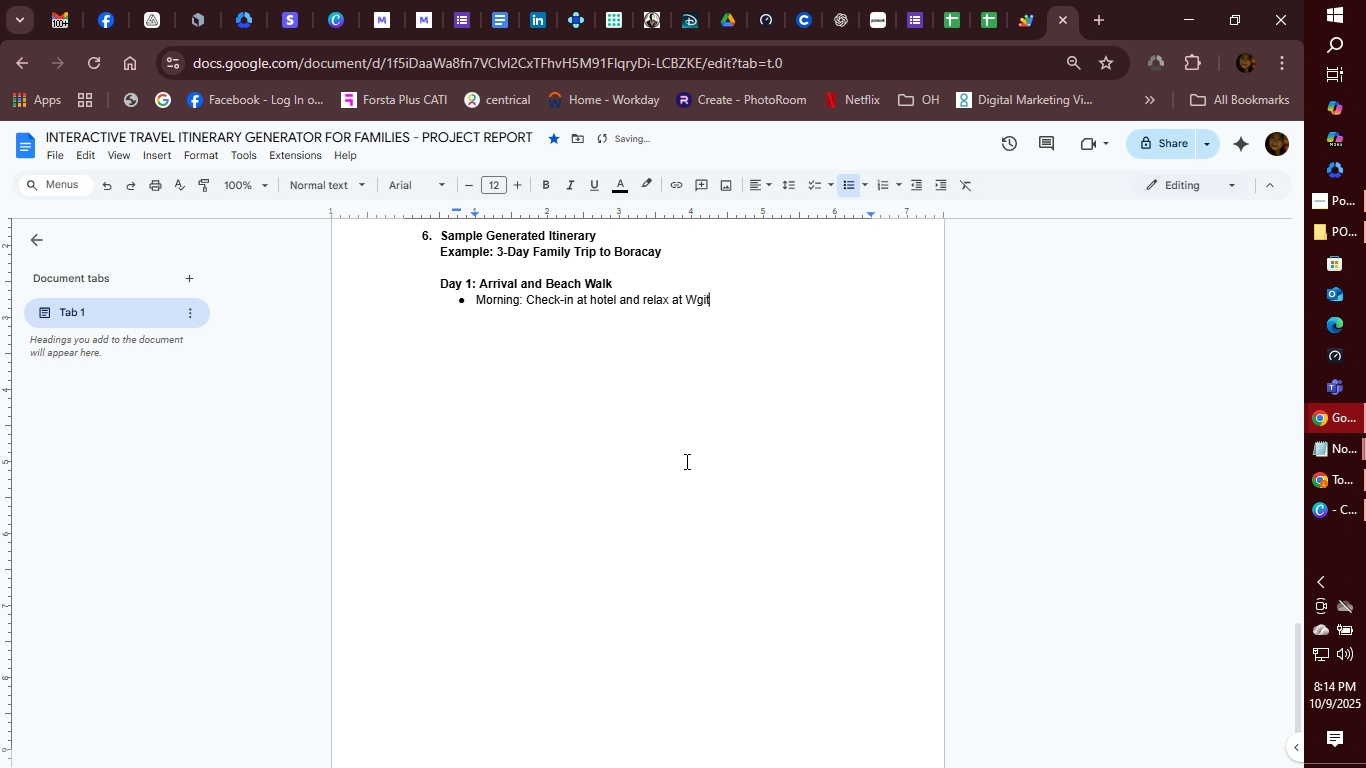 
key(Backspace)
 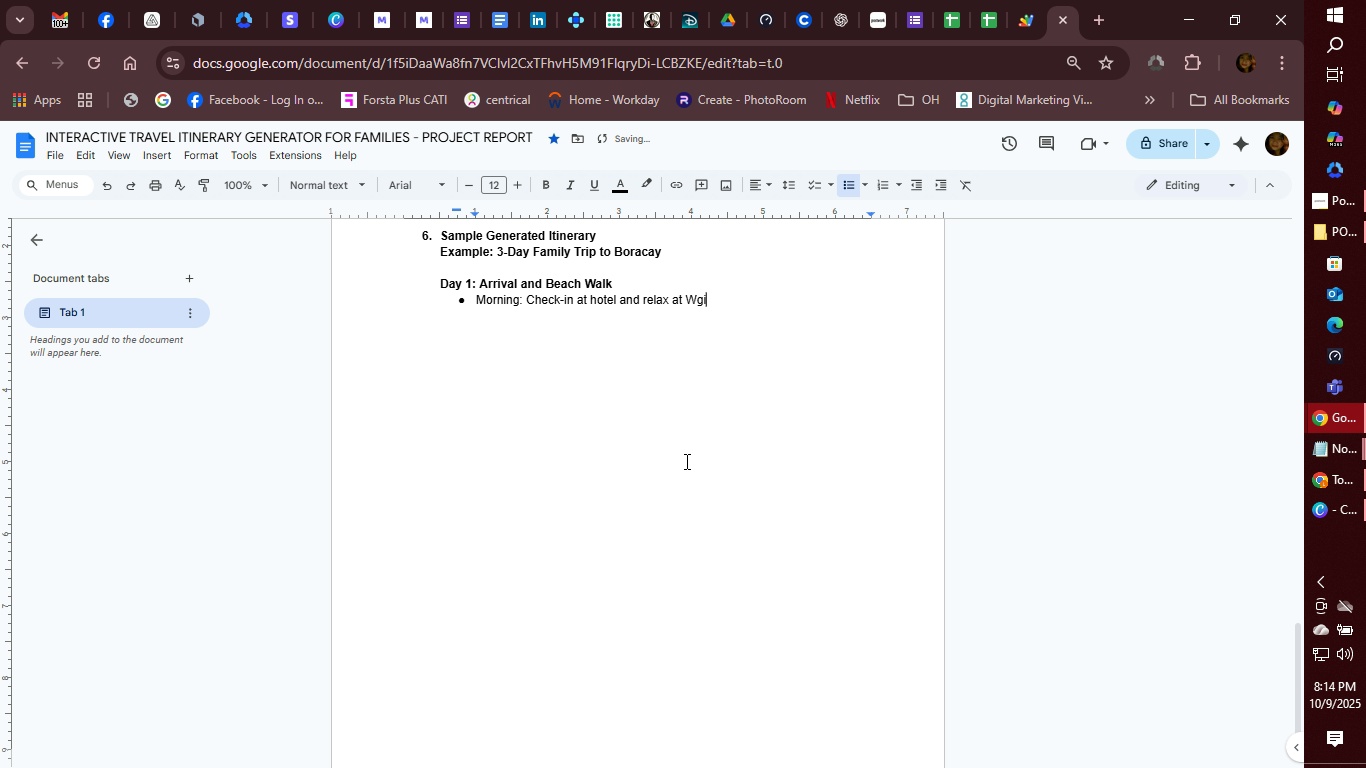 
key(Unknown)
 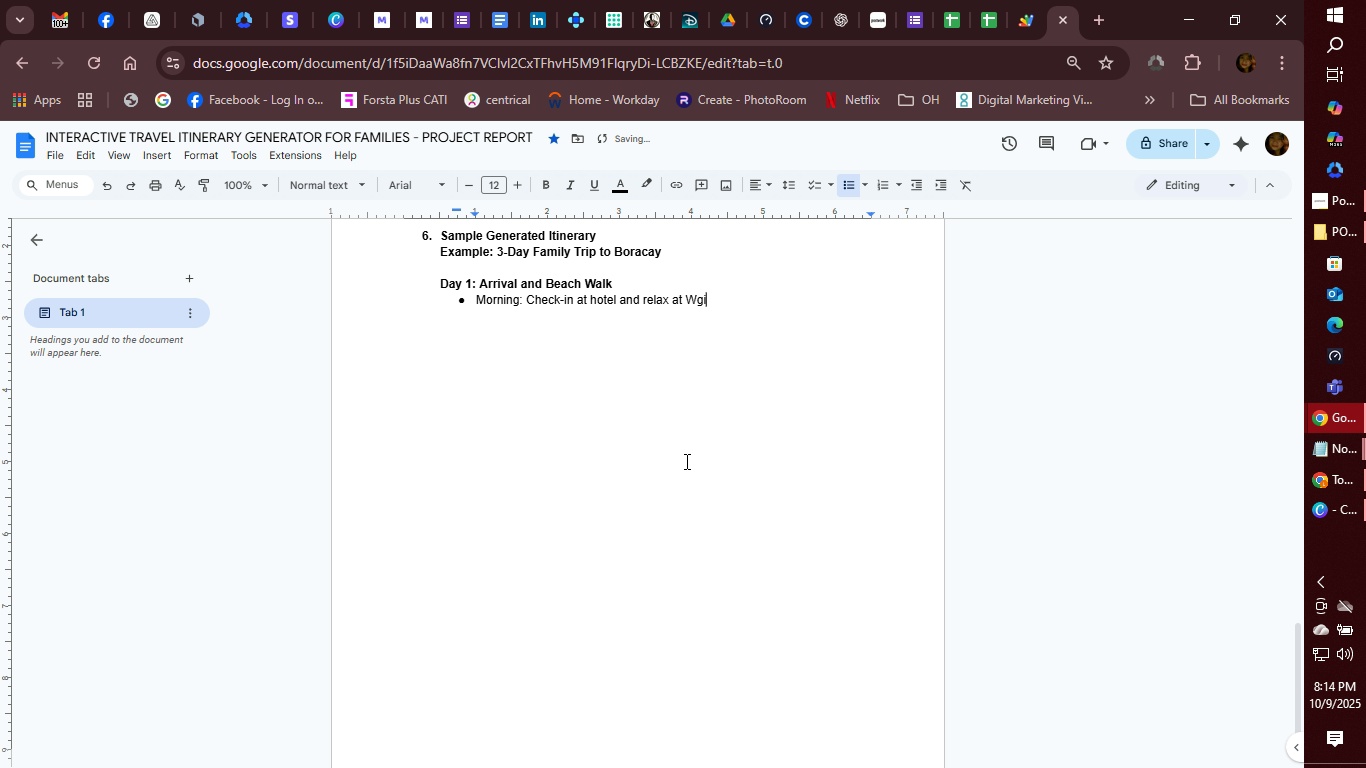 
key(Backspace)
key(Backspace)
key(Backspace)
type(hite Beach)
 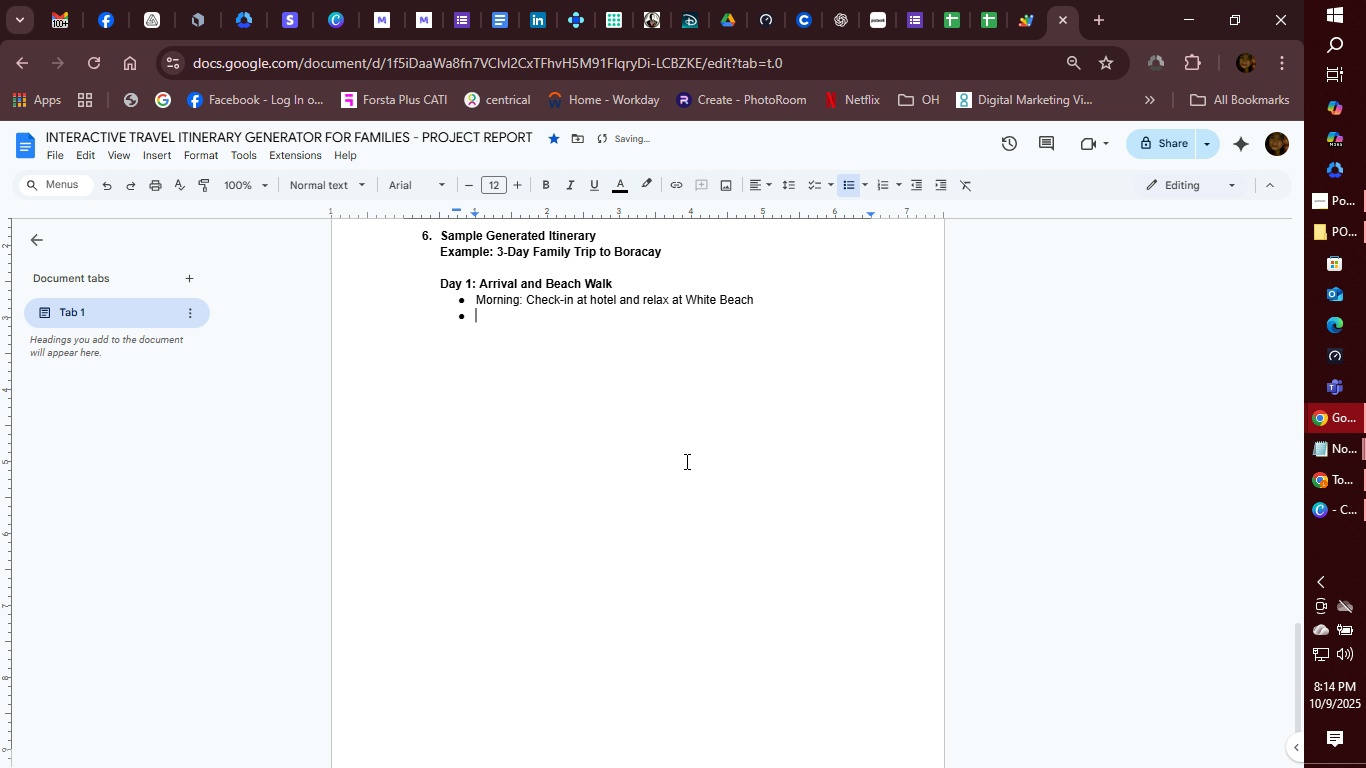 
 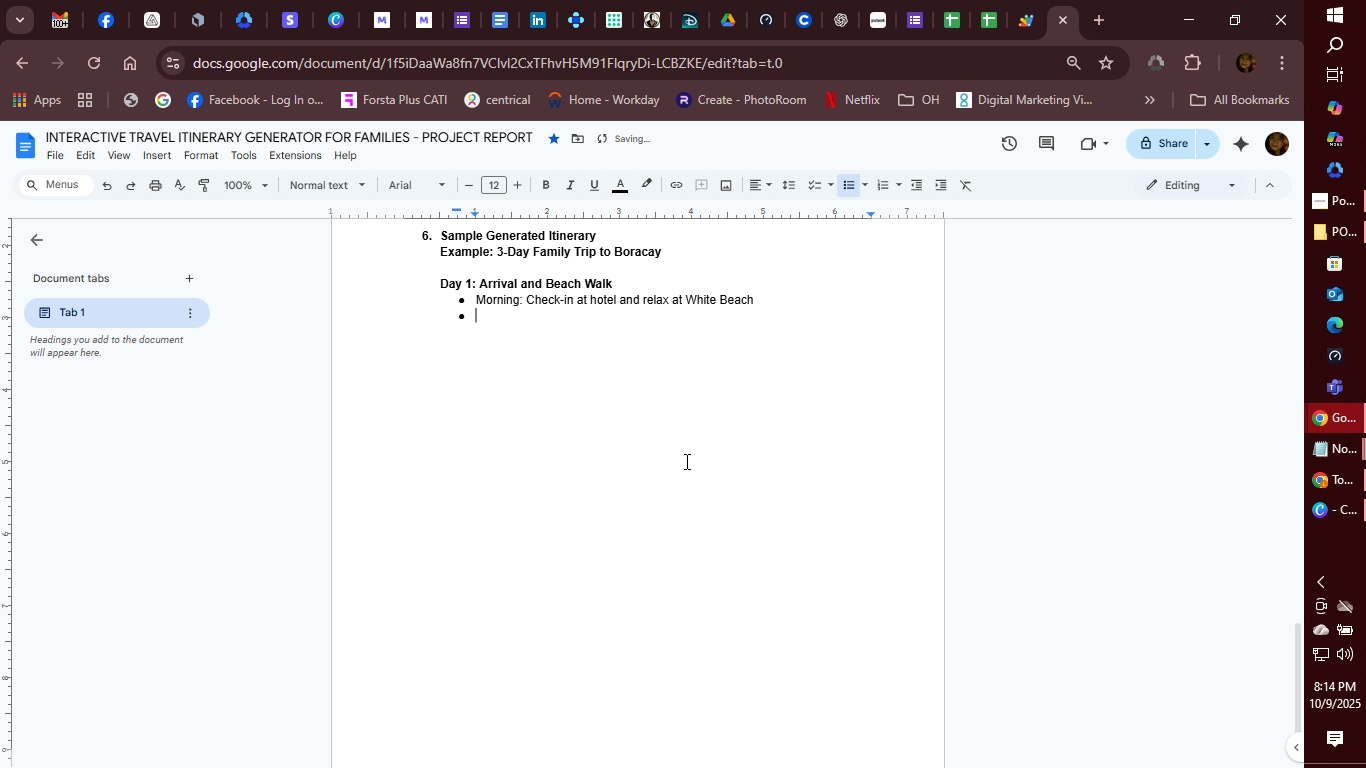 
key(Enter)
 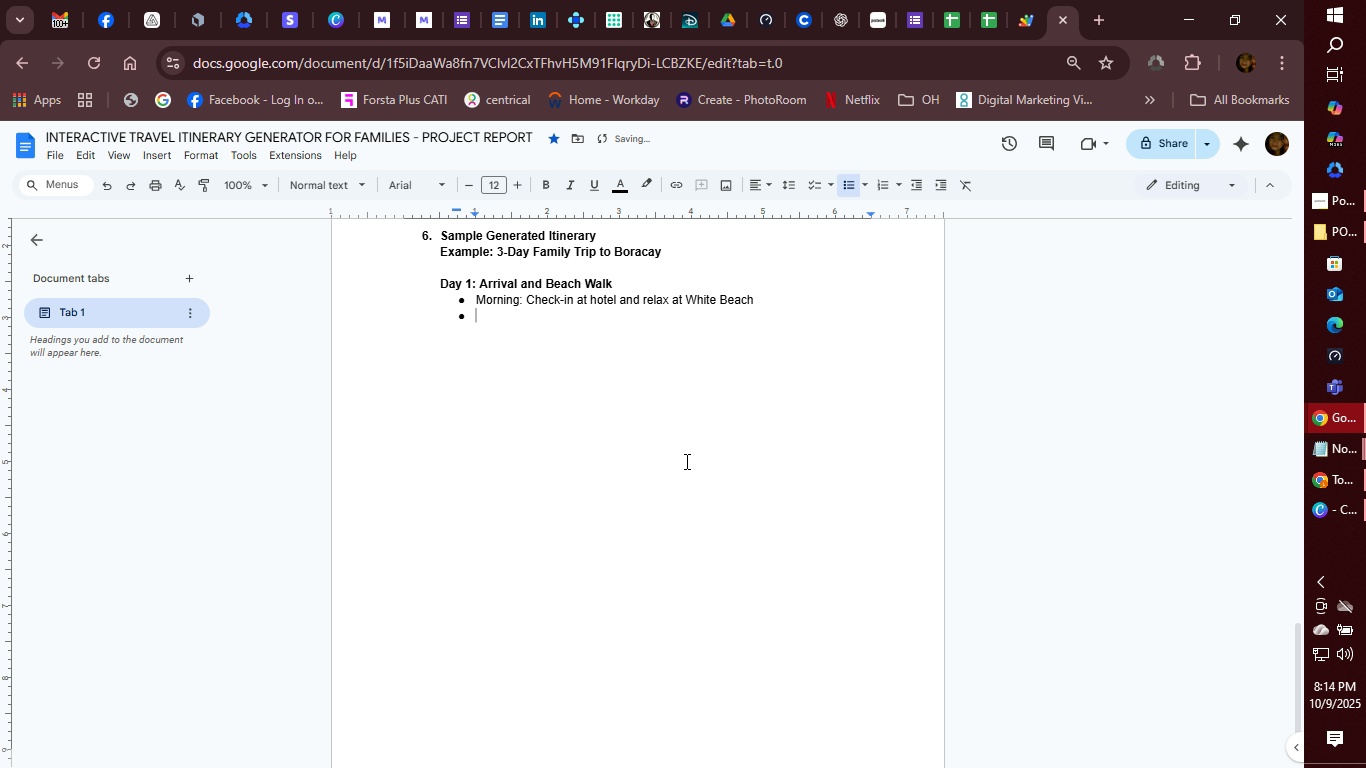 
hold_key(key=ShiftLeft, duration=1.53)
 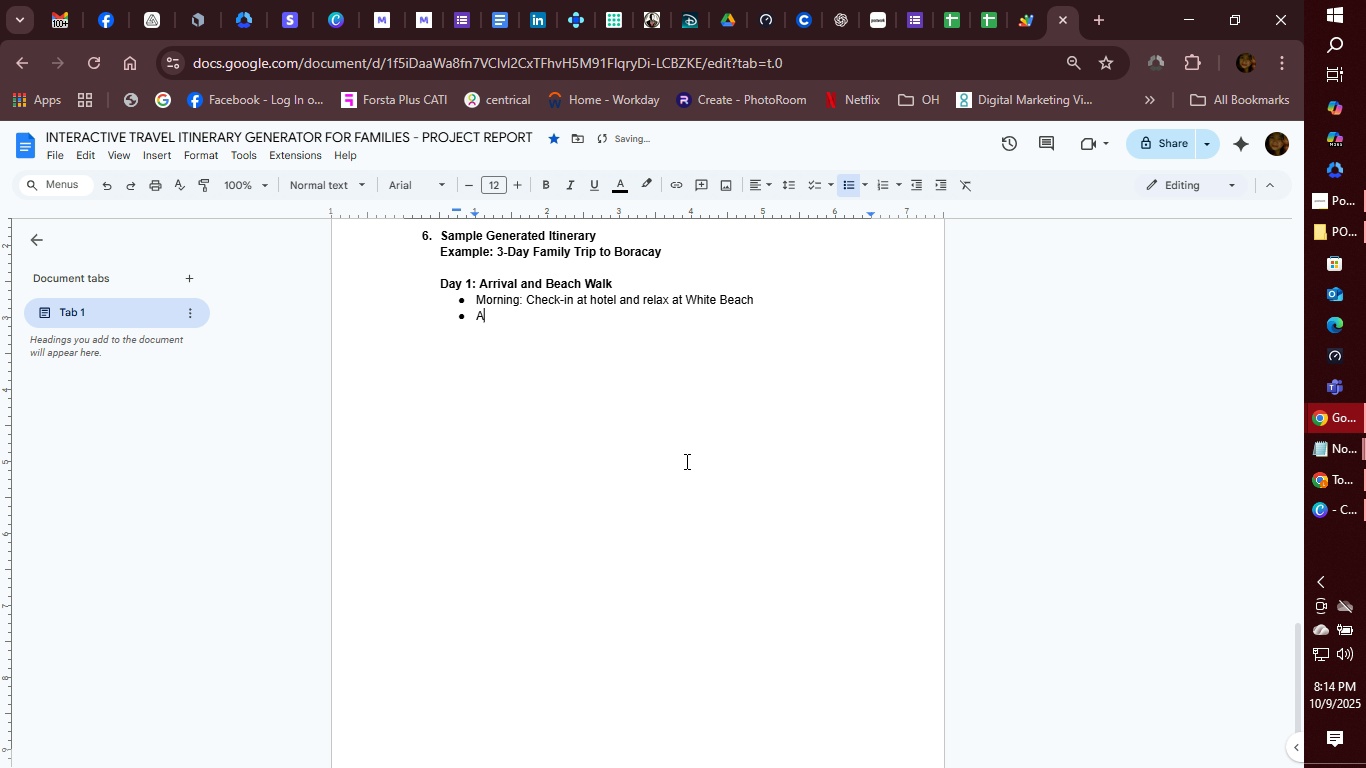 
type(Afternoon: Lunch )
key(Backspace)
key(Backspace)
key(Backspace)
key(Backspace)
key(Backspace)
type(ight swim ab)
key(Backspace)
type(nd sandca)
key(Backspace)
key(Backspace)
type(castle building)
 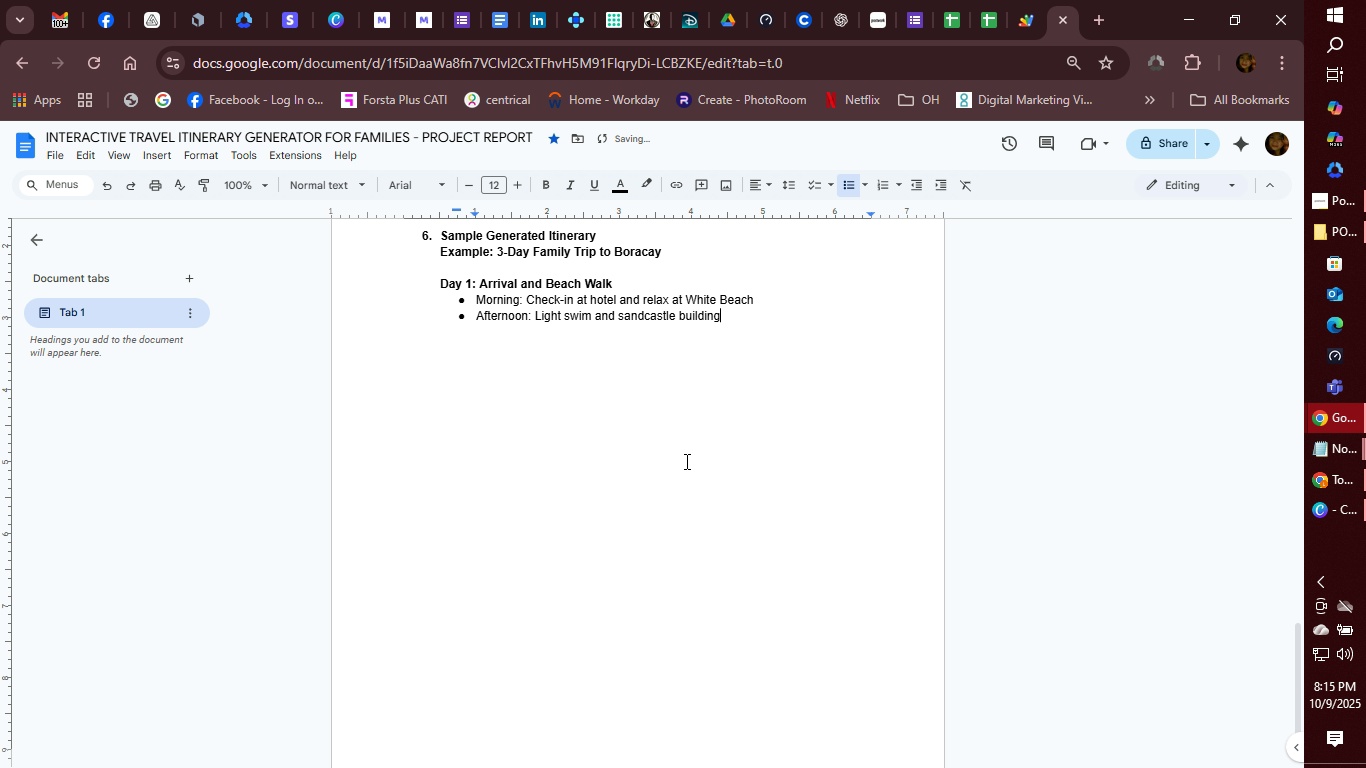 
key(Enter)
 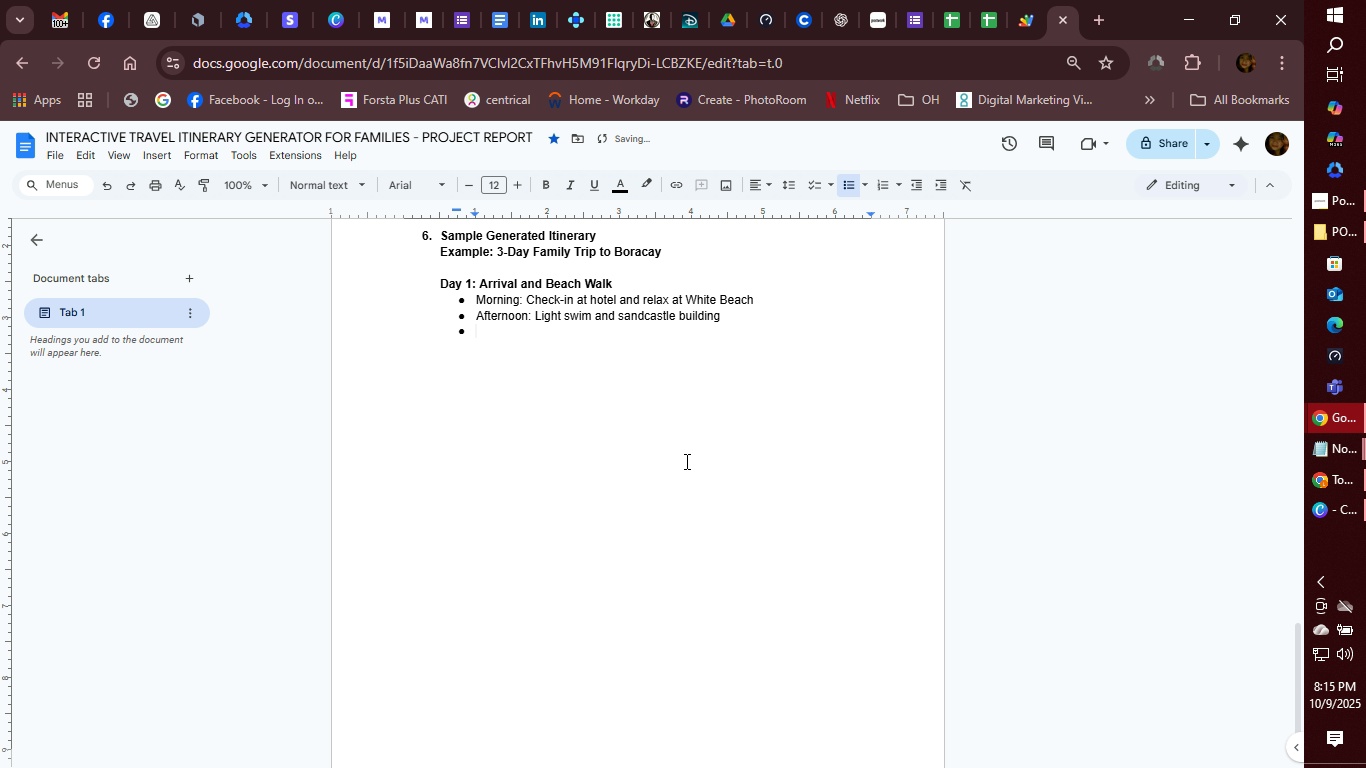 
type(Dinner: D;tak)
key(Backspace)
key(Backspace)
key(Backspace)
key(Backspace)
type('Talipapa Seafood Market)
 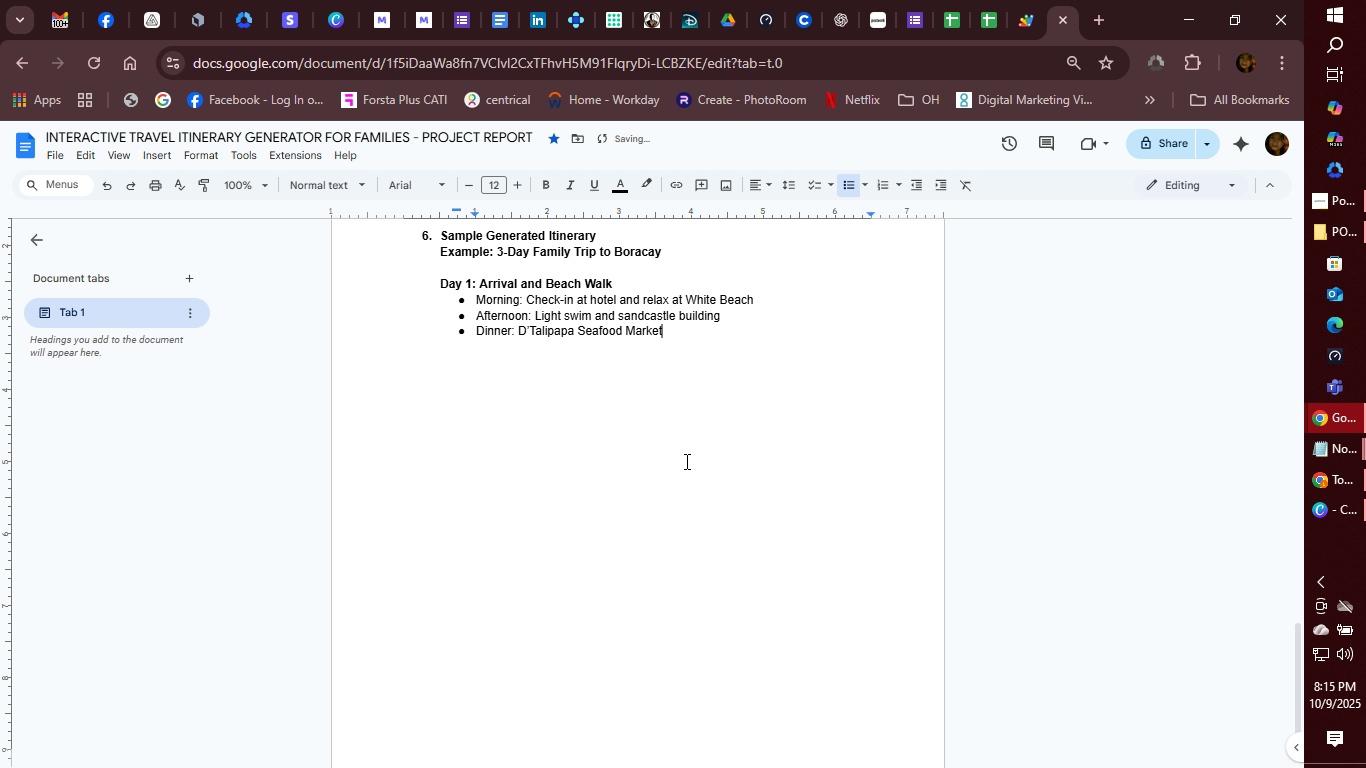 
key(Enter)
 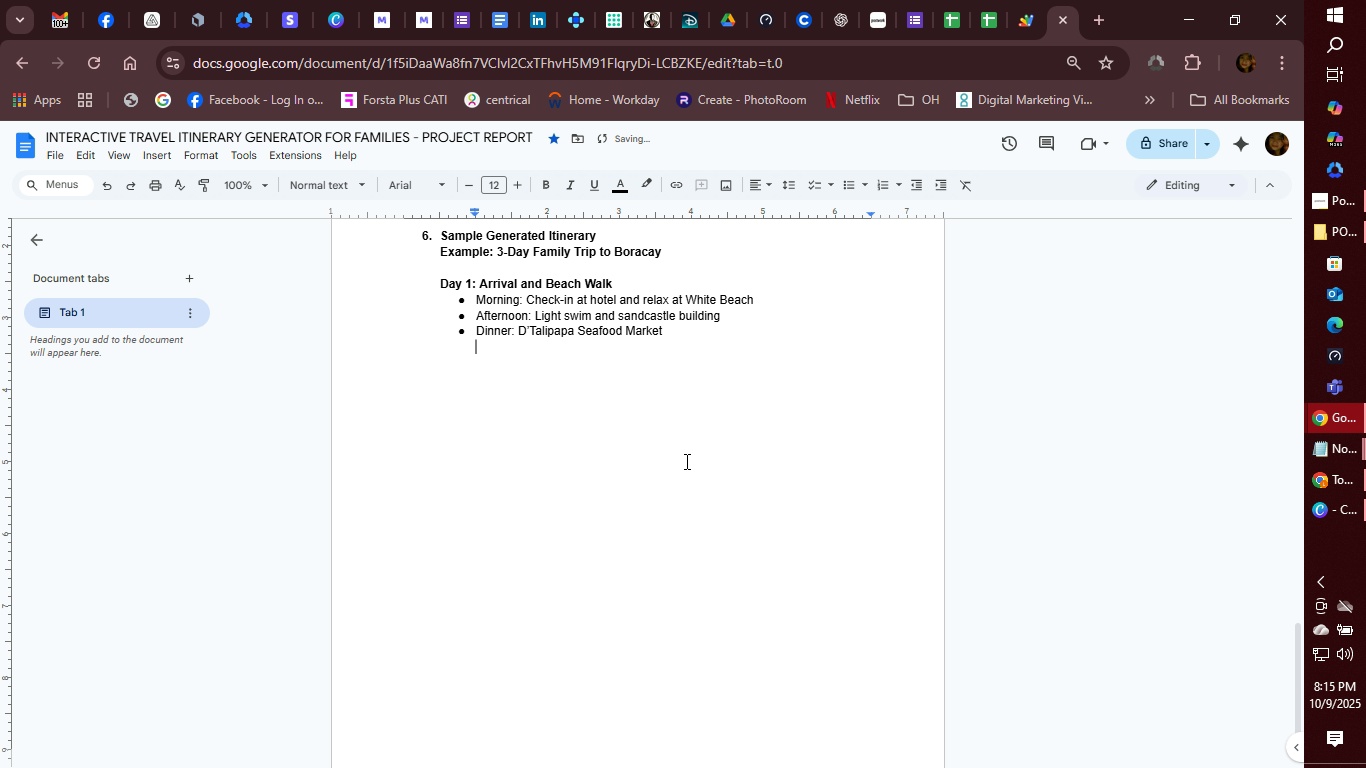 
key(Backspace)
 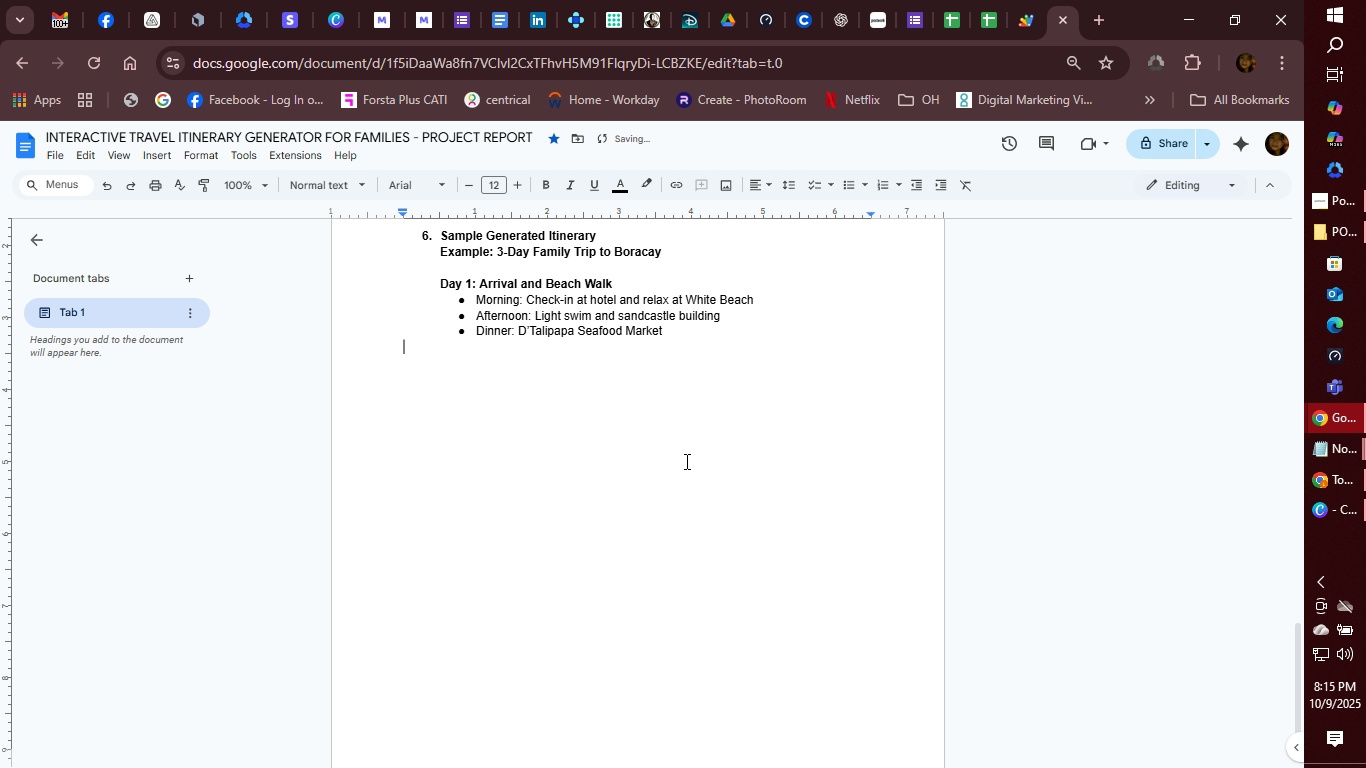 
key(Backspace)
 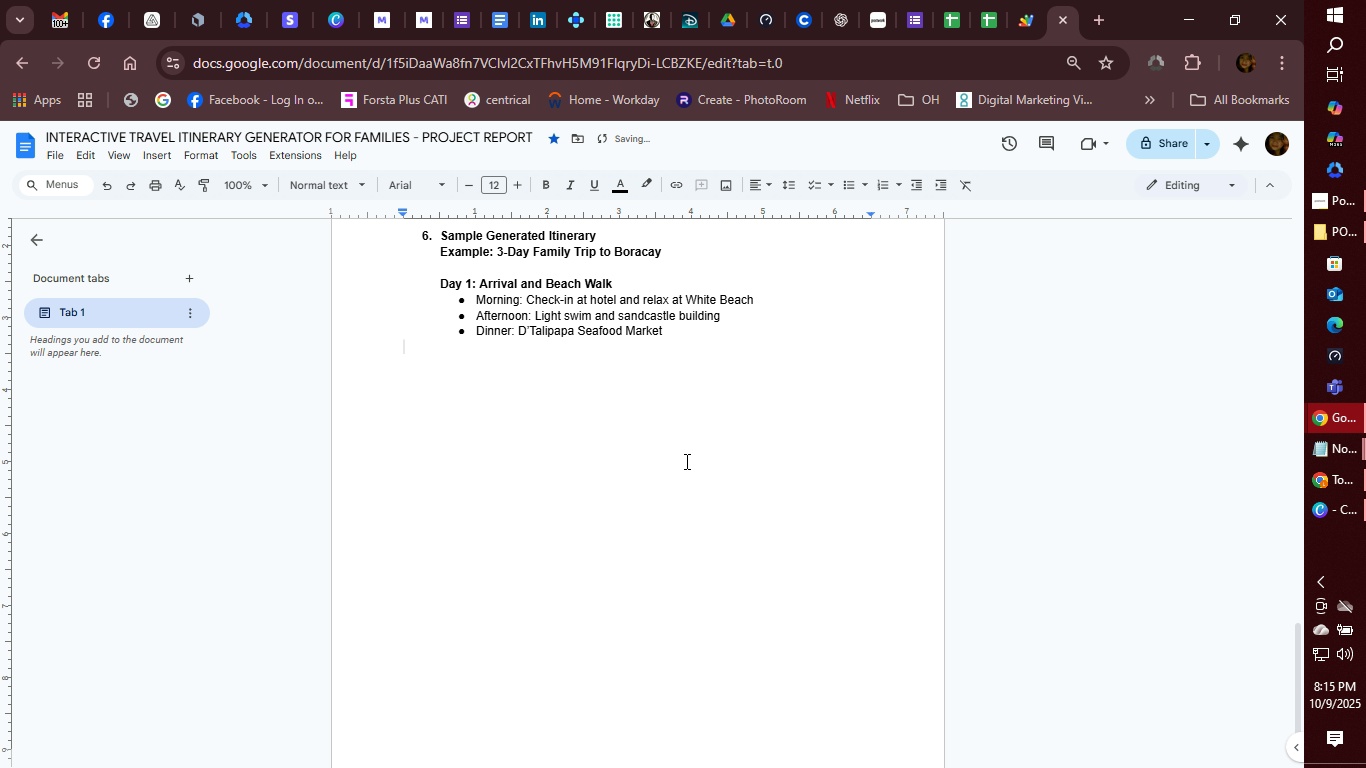 
key(Tab)
 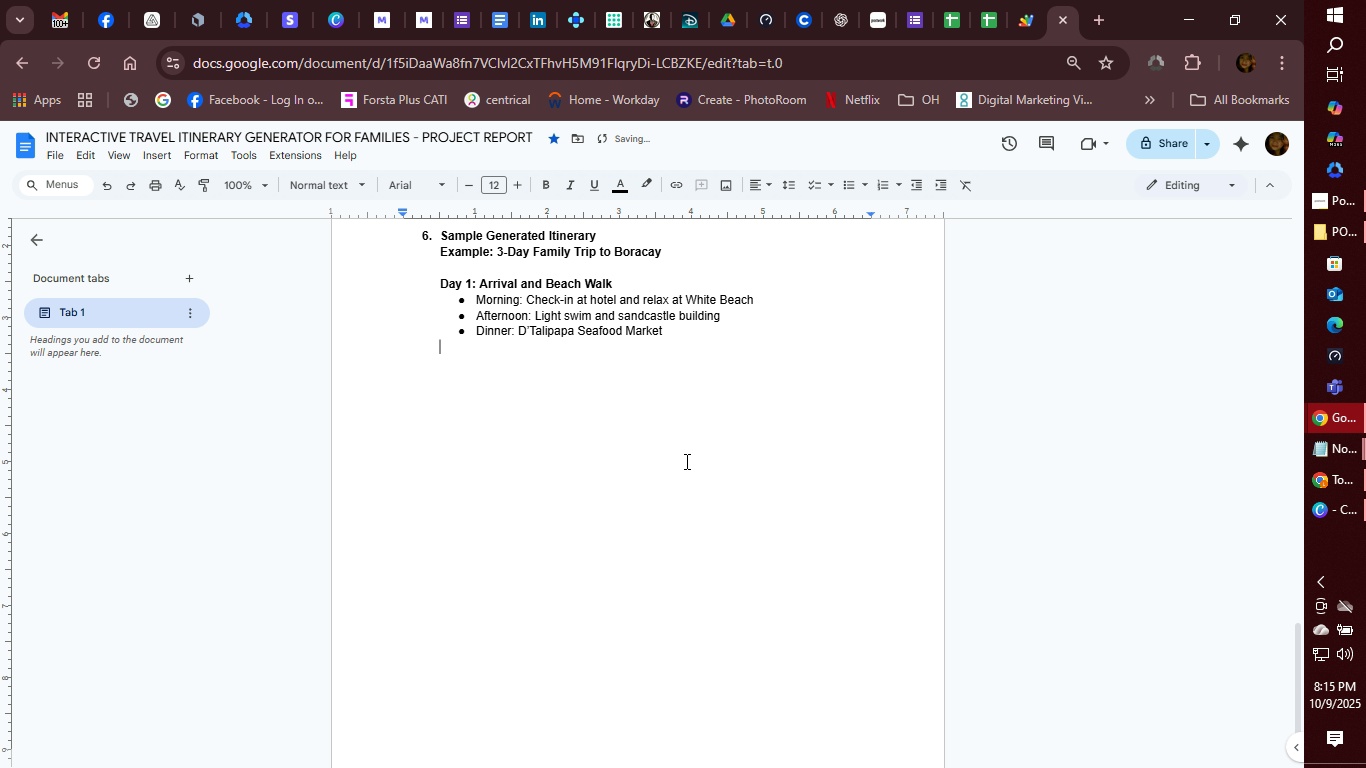 
key(Control+B)
 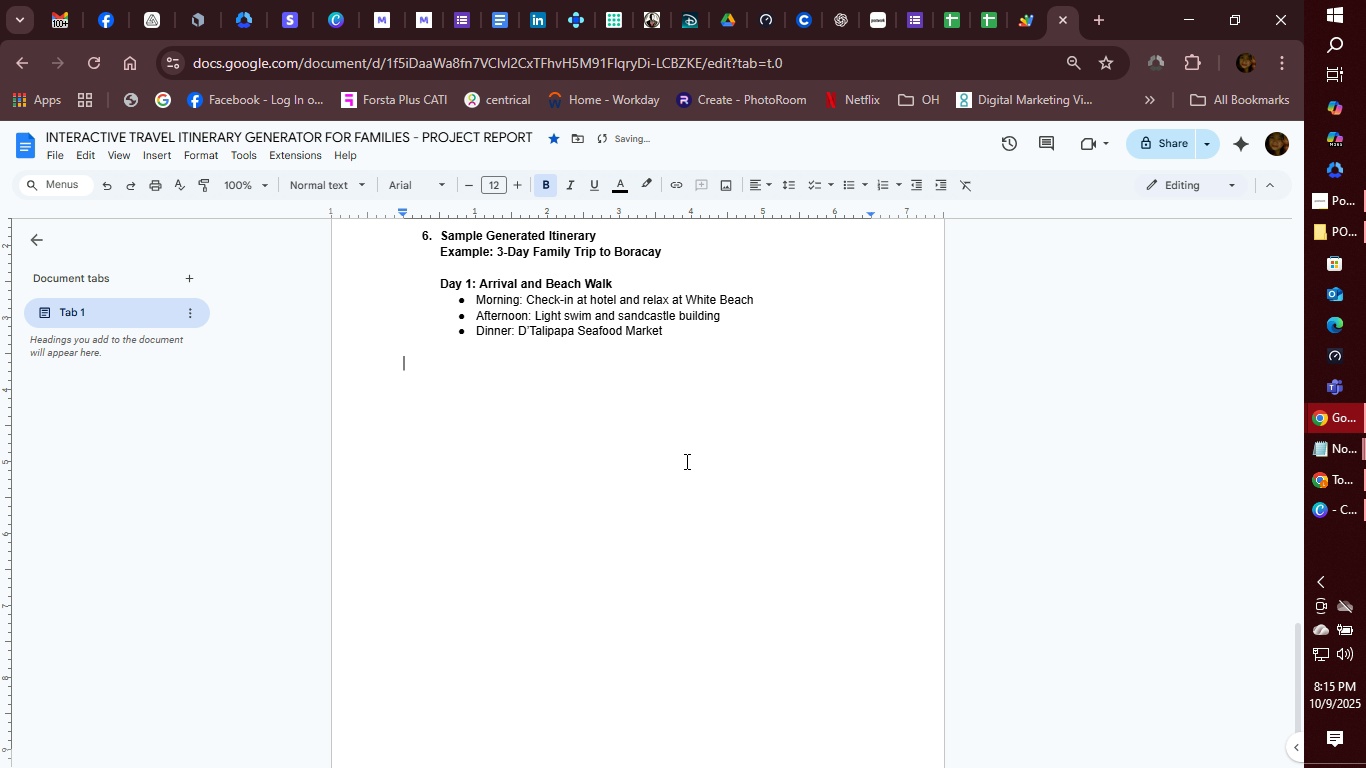 
key(Enter)
 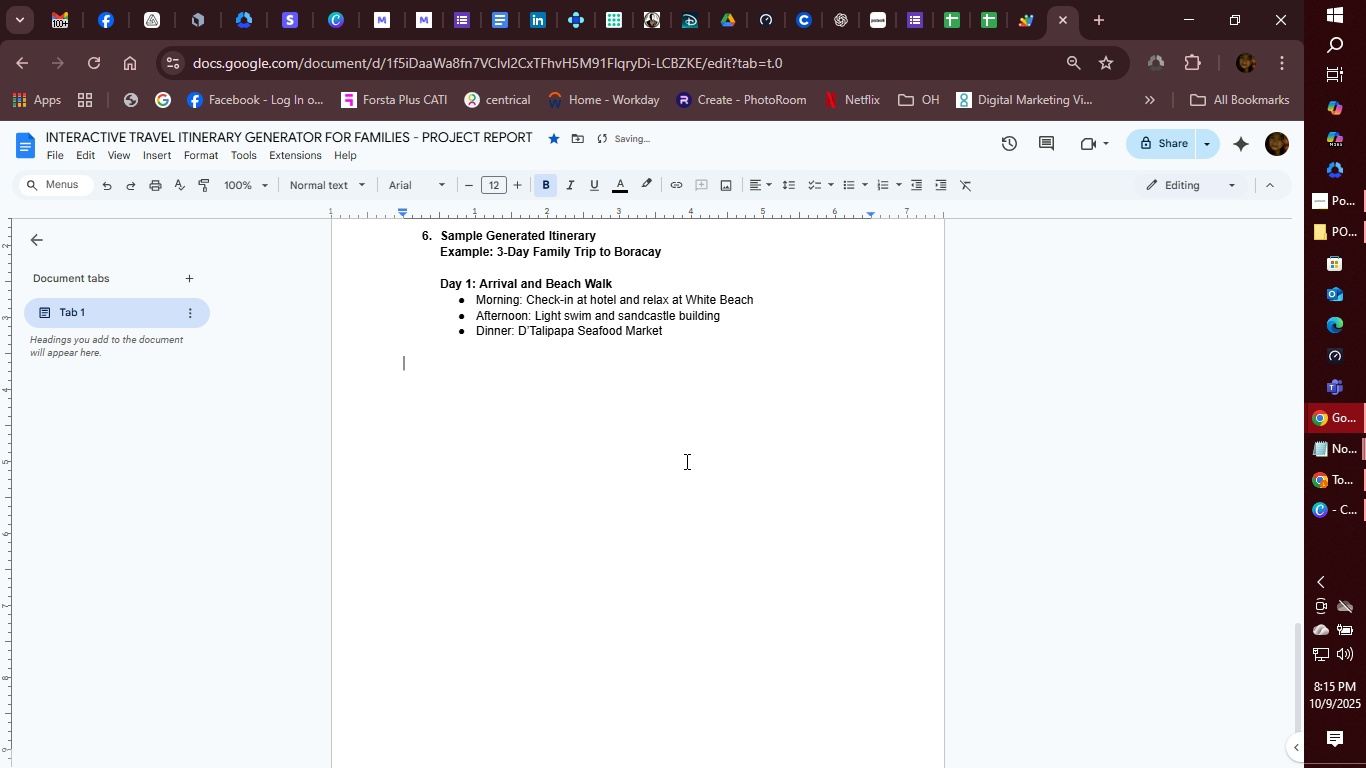 
key(Tab)
type(Day 2: Island Hopping Adventire)
key(Backspace)
key(Backspace)
key(Backspace)
type(ure)
 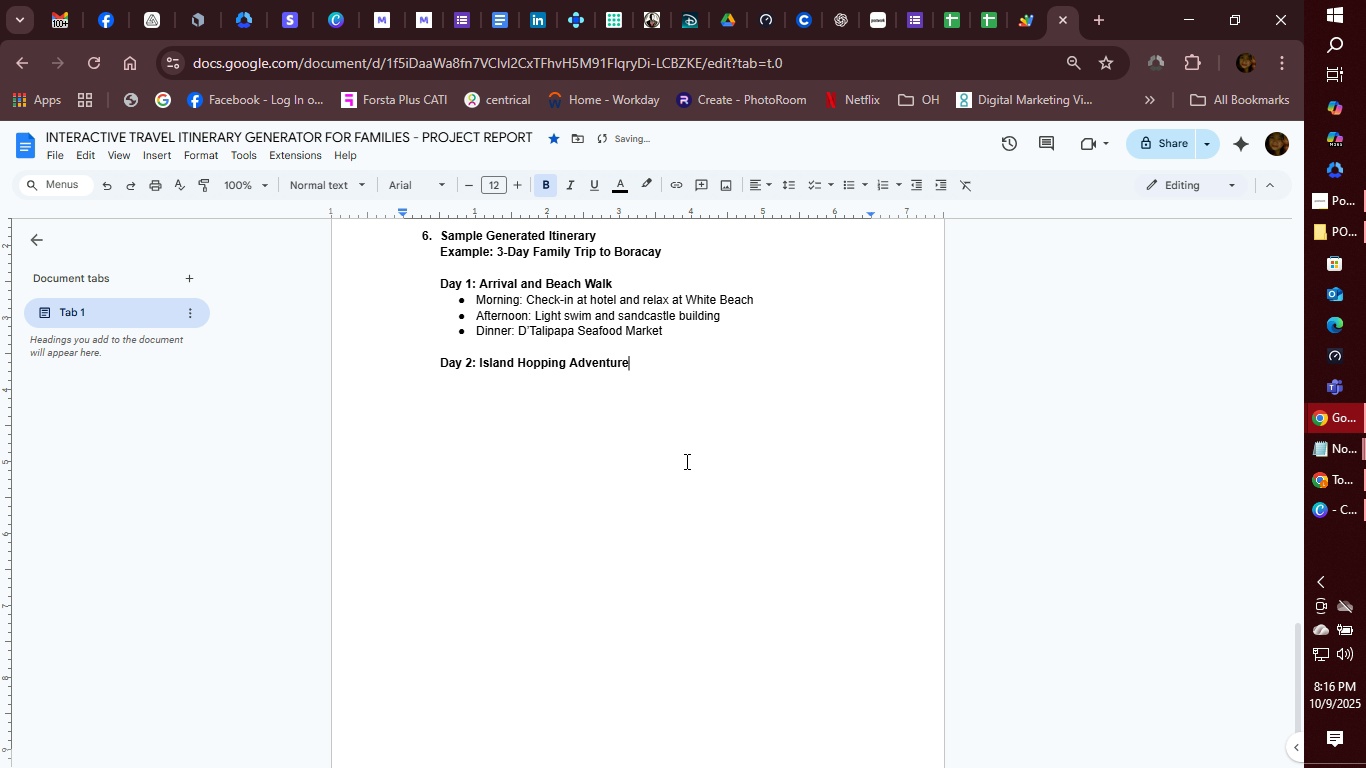 
key(Enter)
 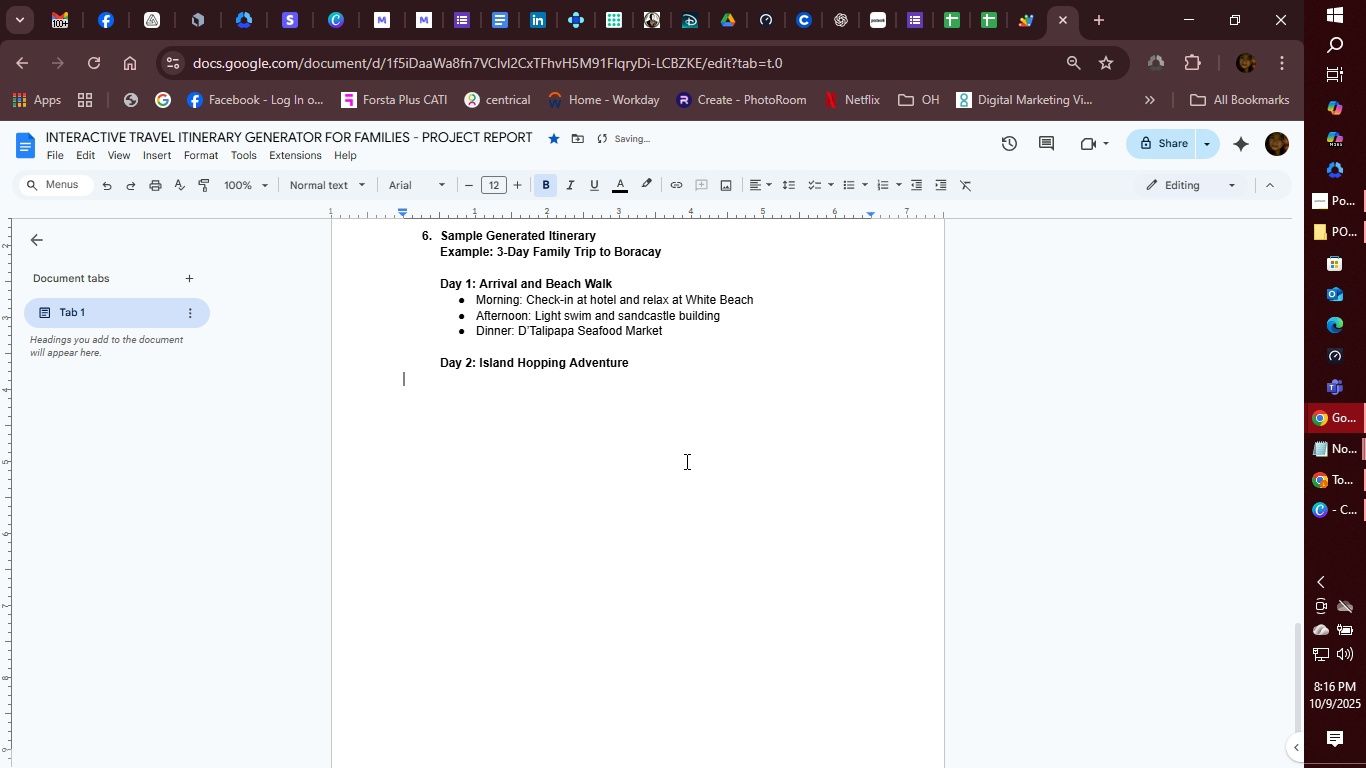 
key(Backspace)
 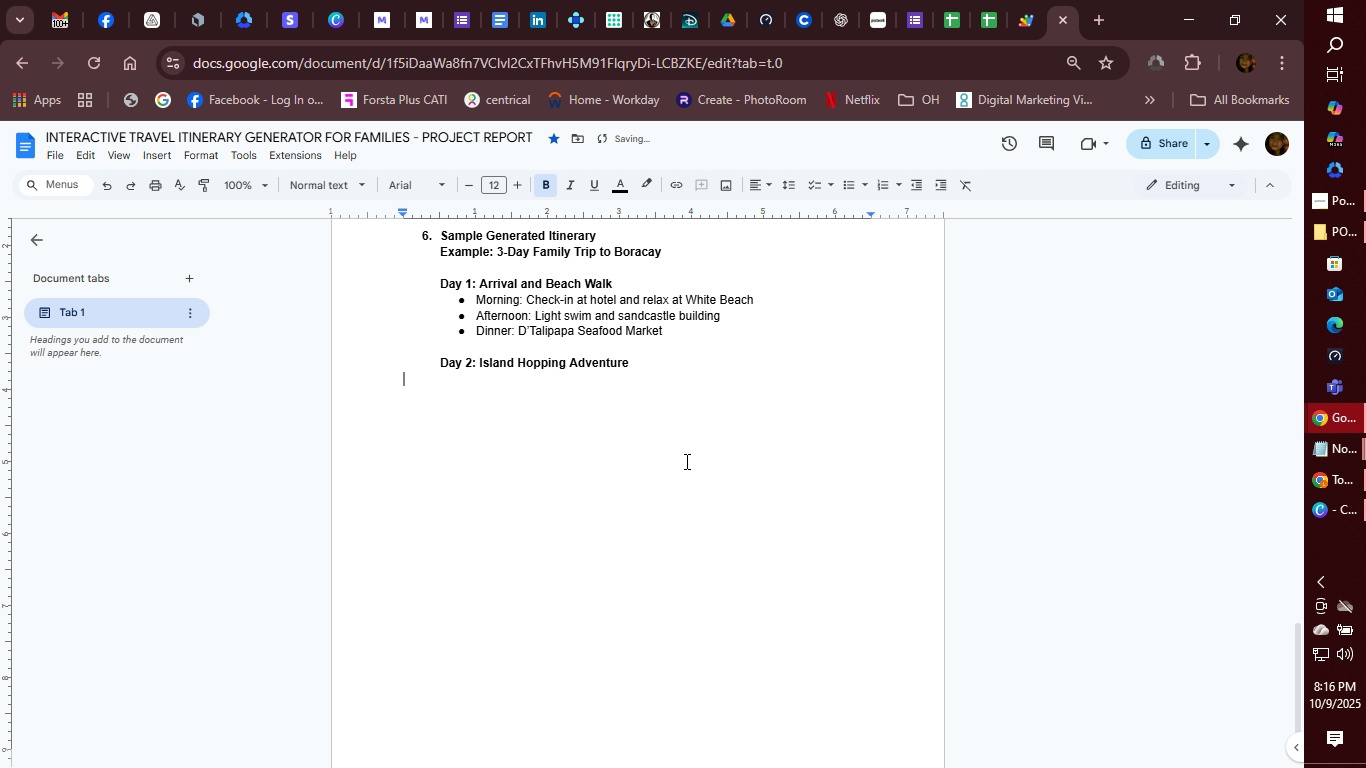 
key(Enter)
 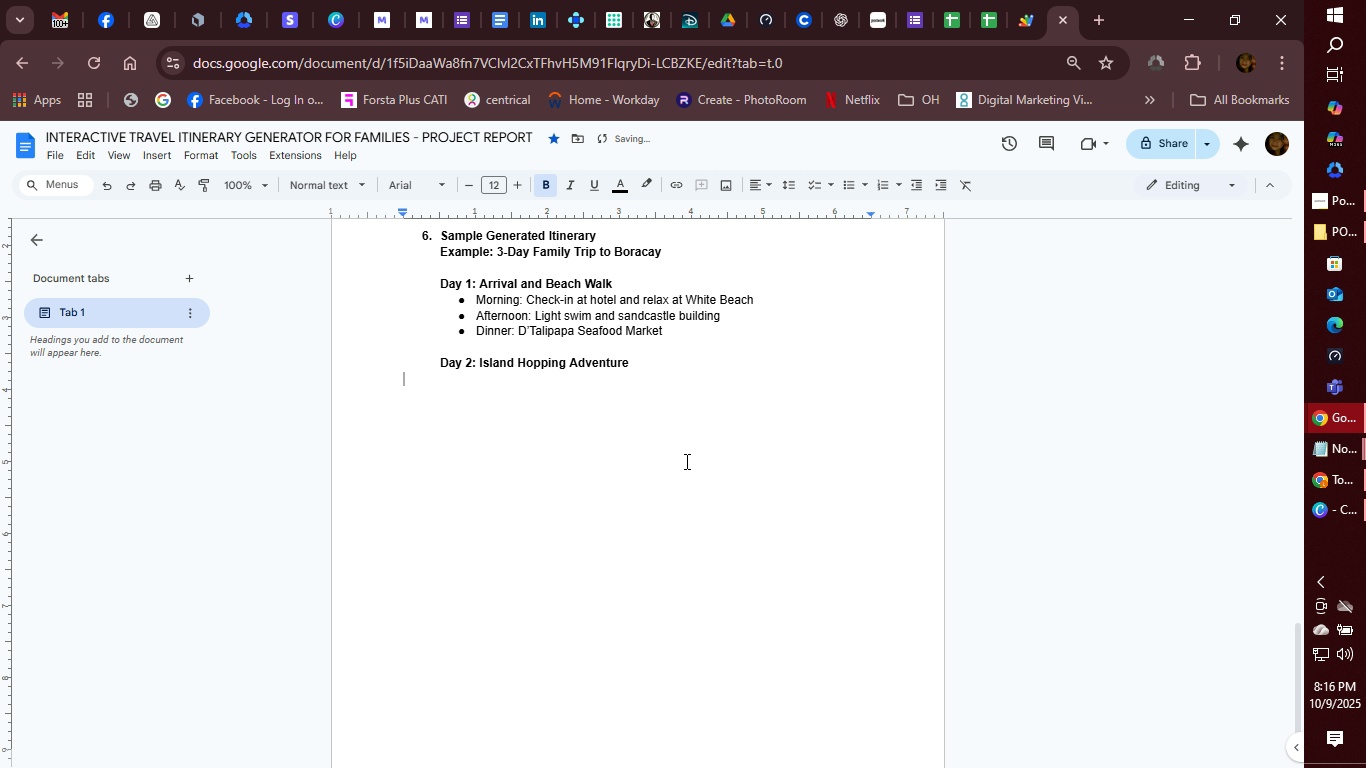 
key(Tab)
 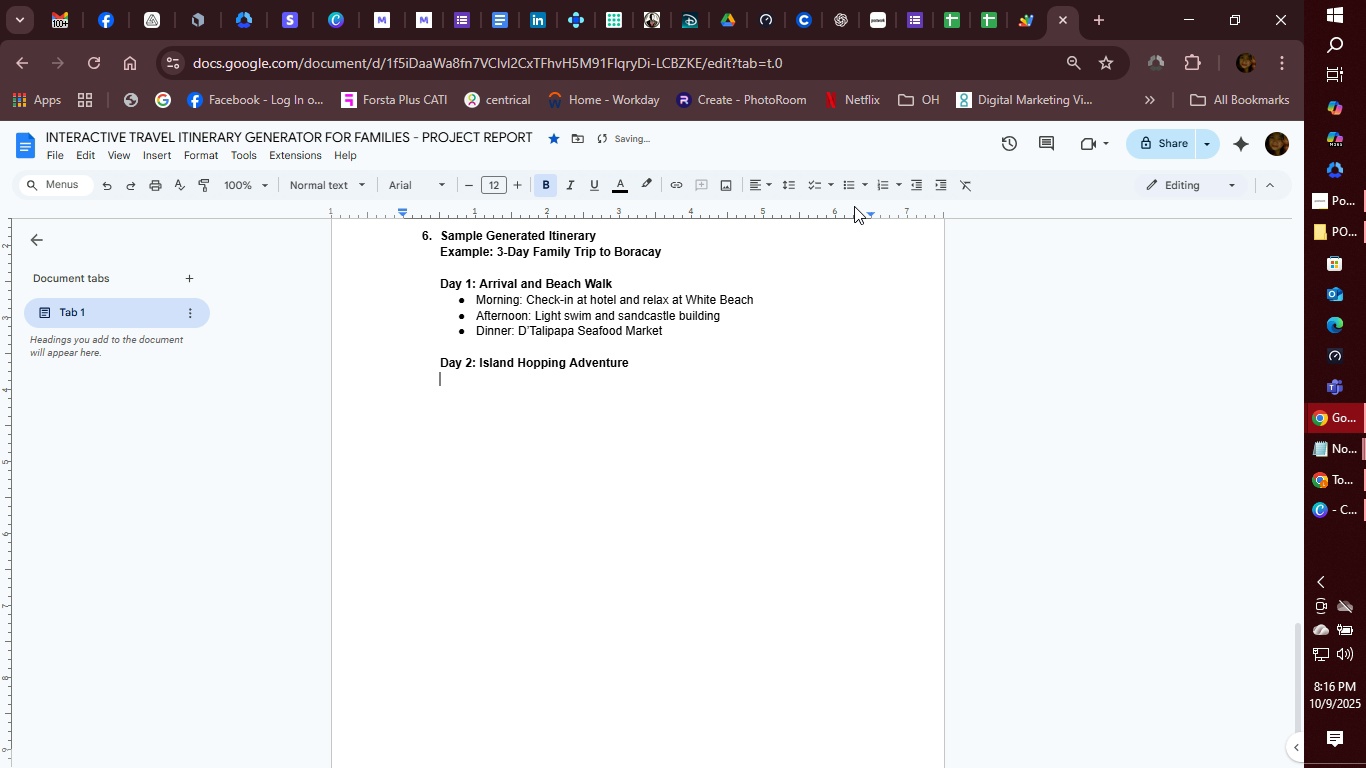 
left_click([861, 188])
 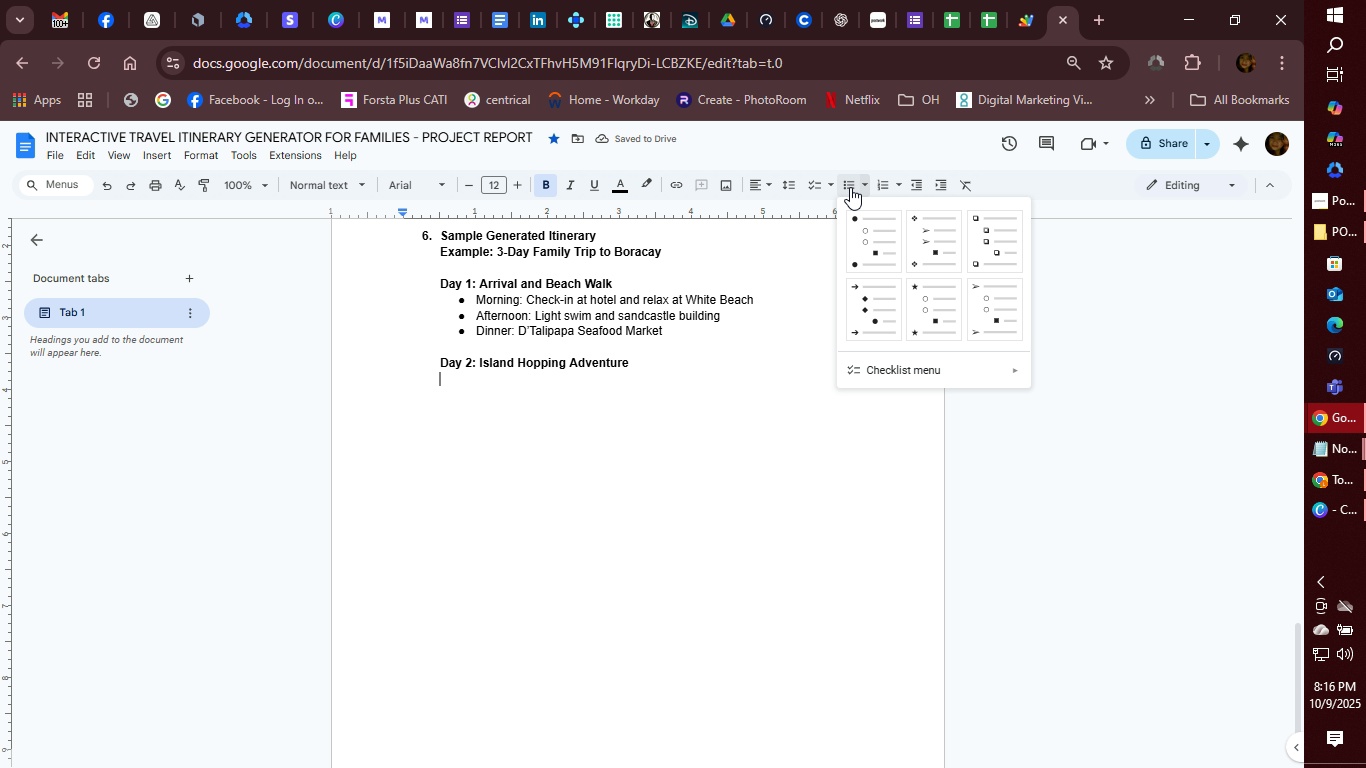 
left_click([849, 187])
 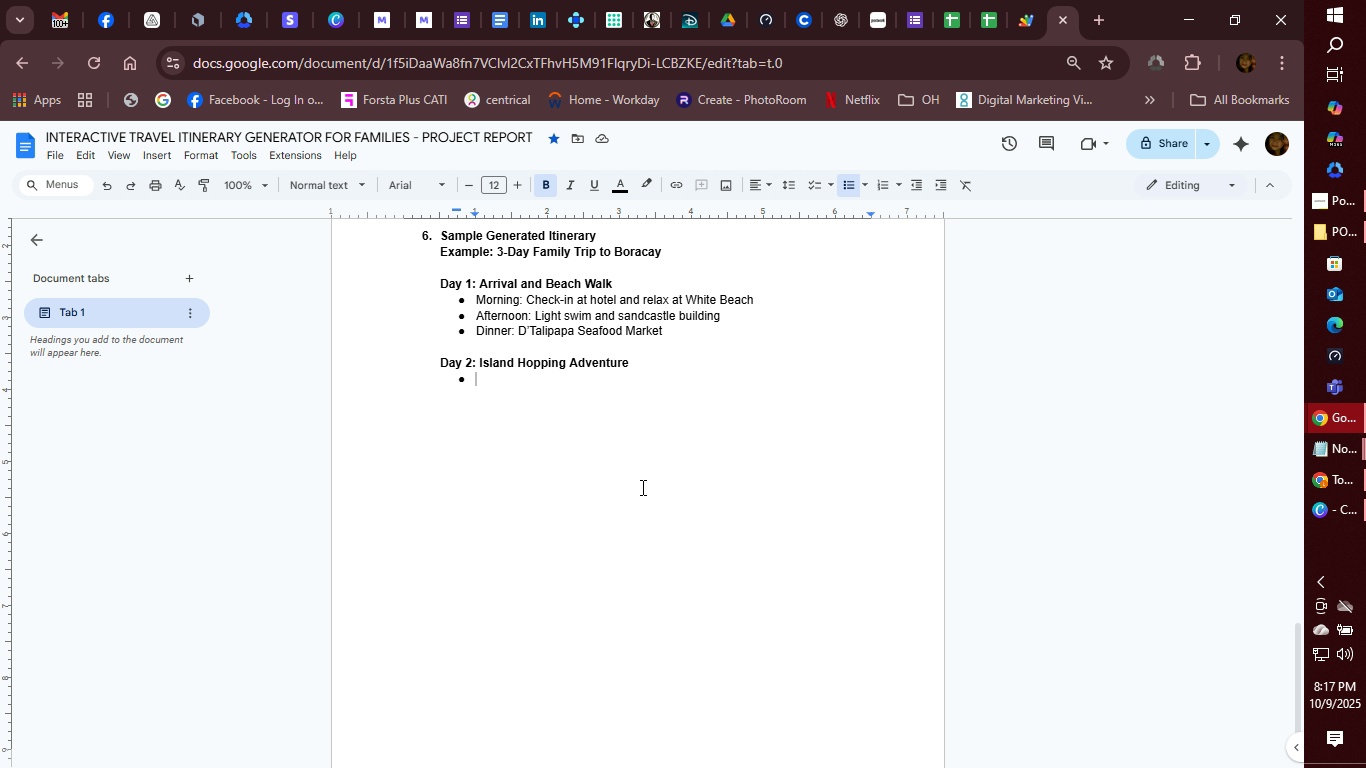 
wait(68.25)
 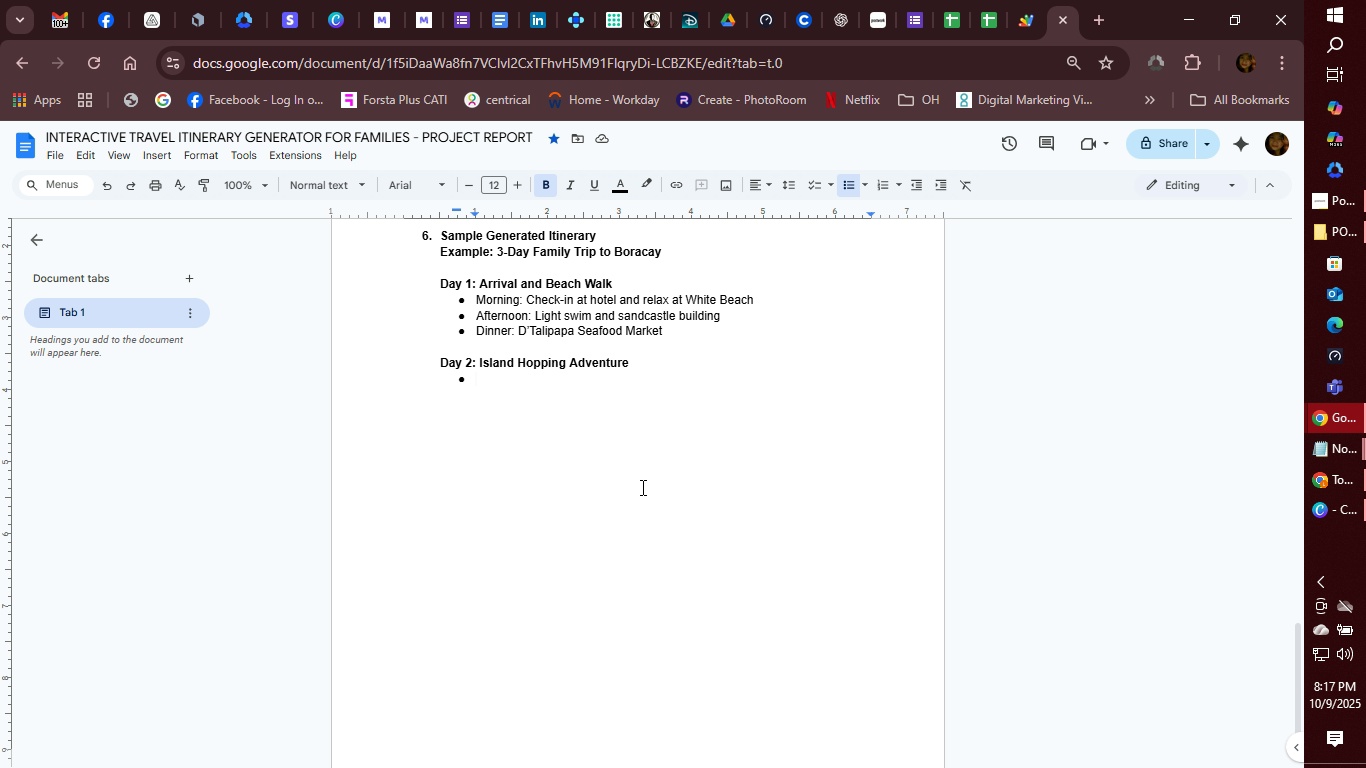 
type(Moen)
 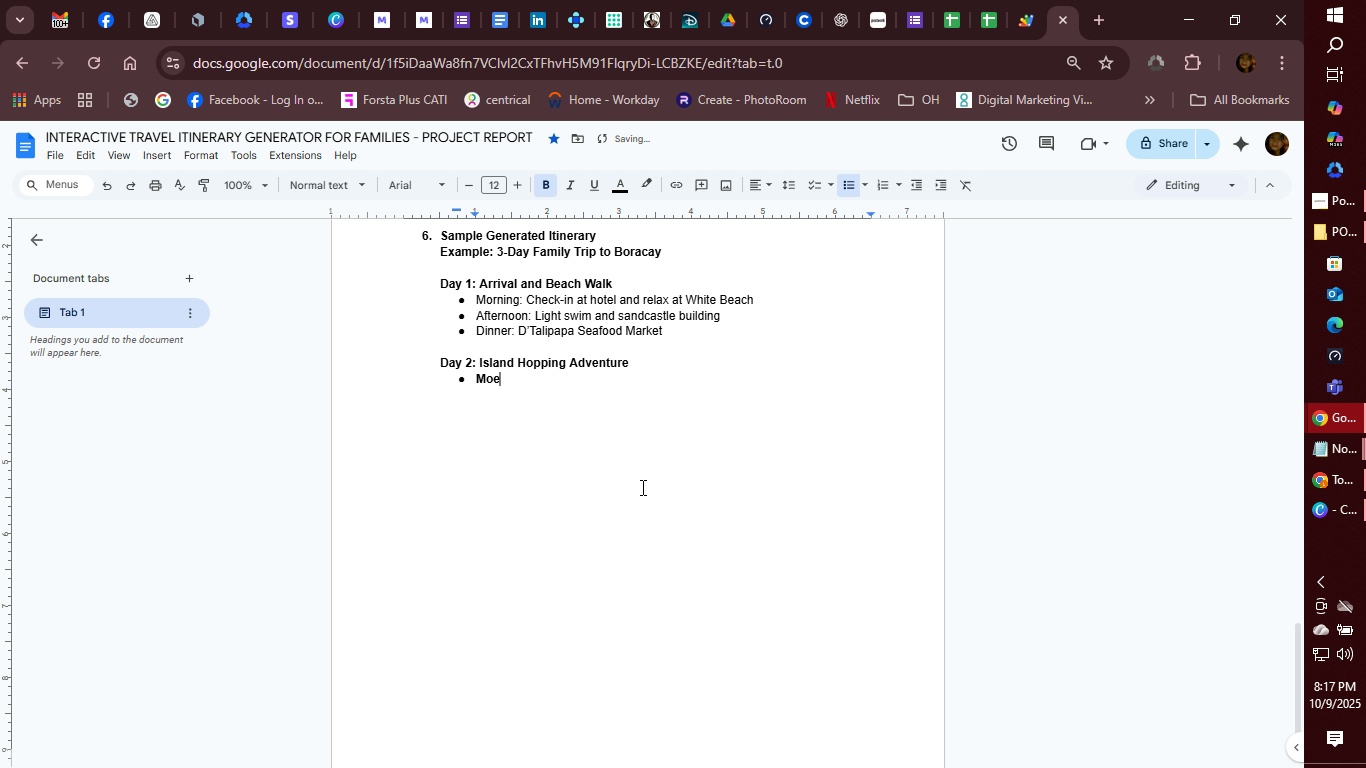 
key(Unknown)
 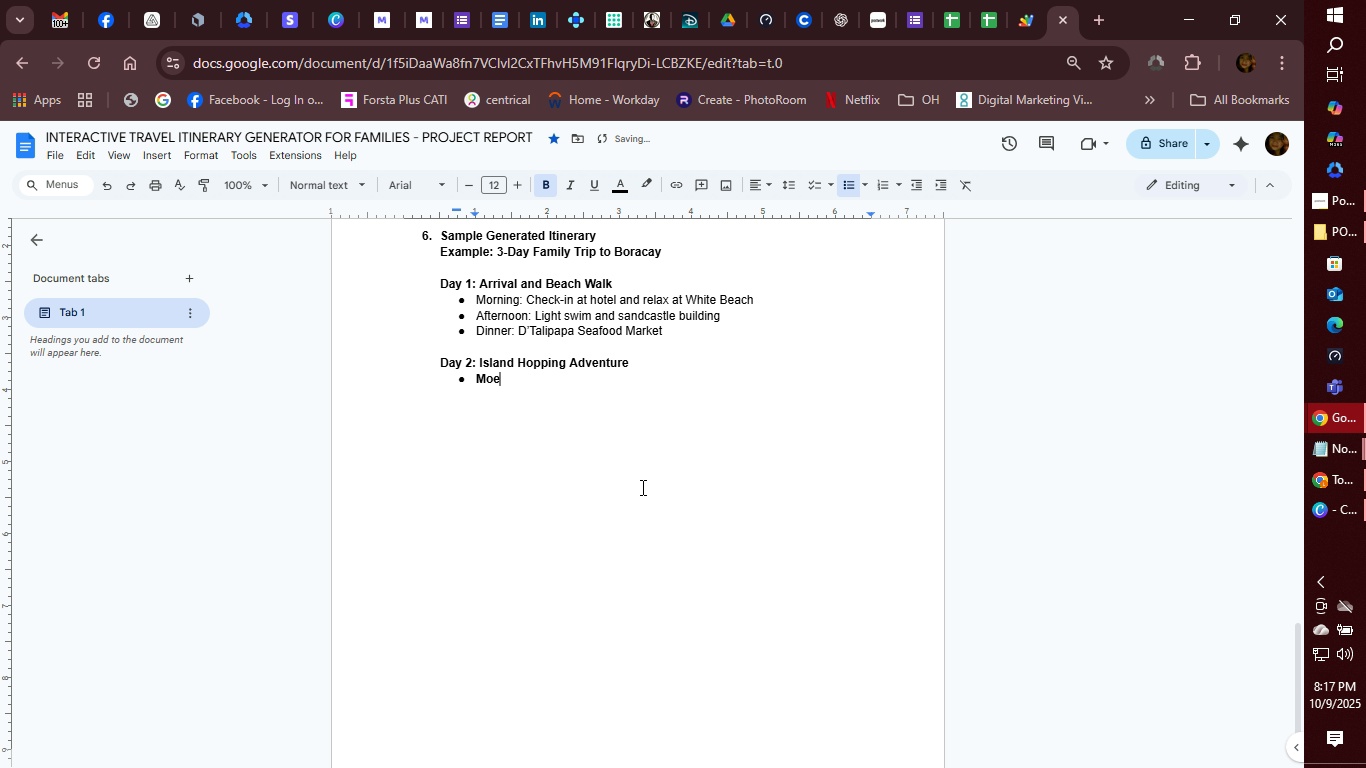 
key(Backspace)
key(Backspace)
key(Backspace)
key(Backspace)
type(bm)
key(Backspace)
key(Backspace)
 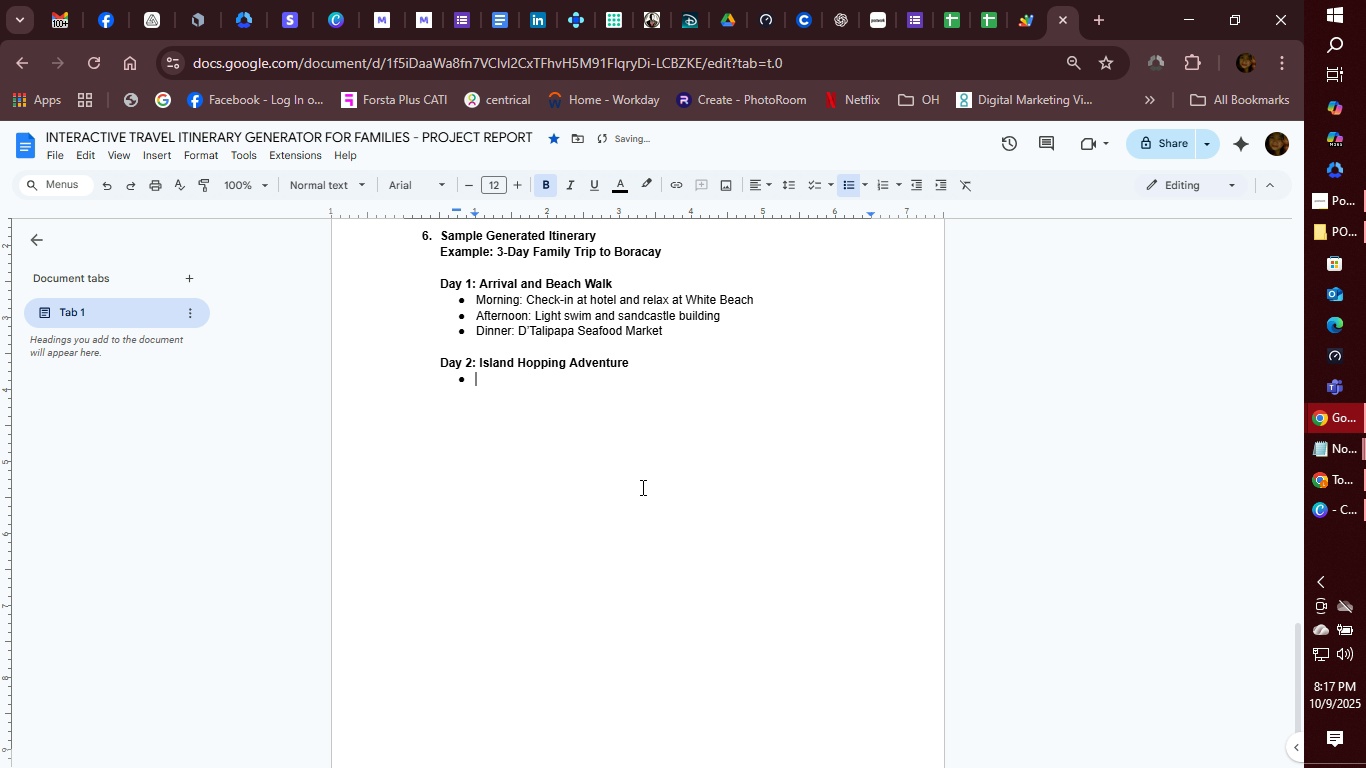 
hold_key(key=ControlLeft, duration=0.53)
 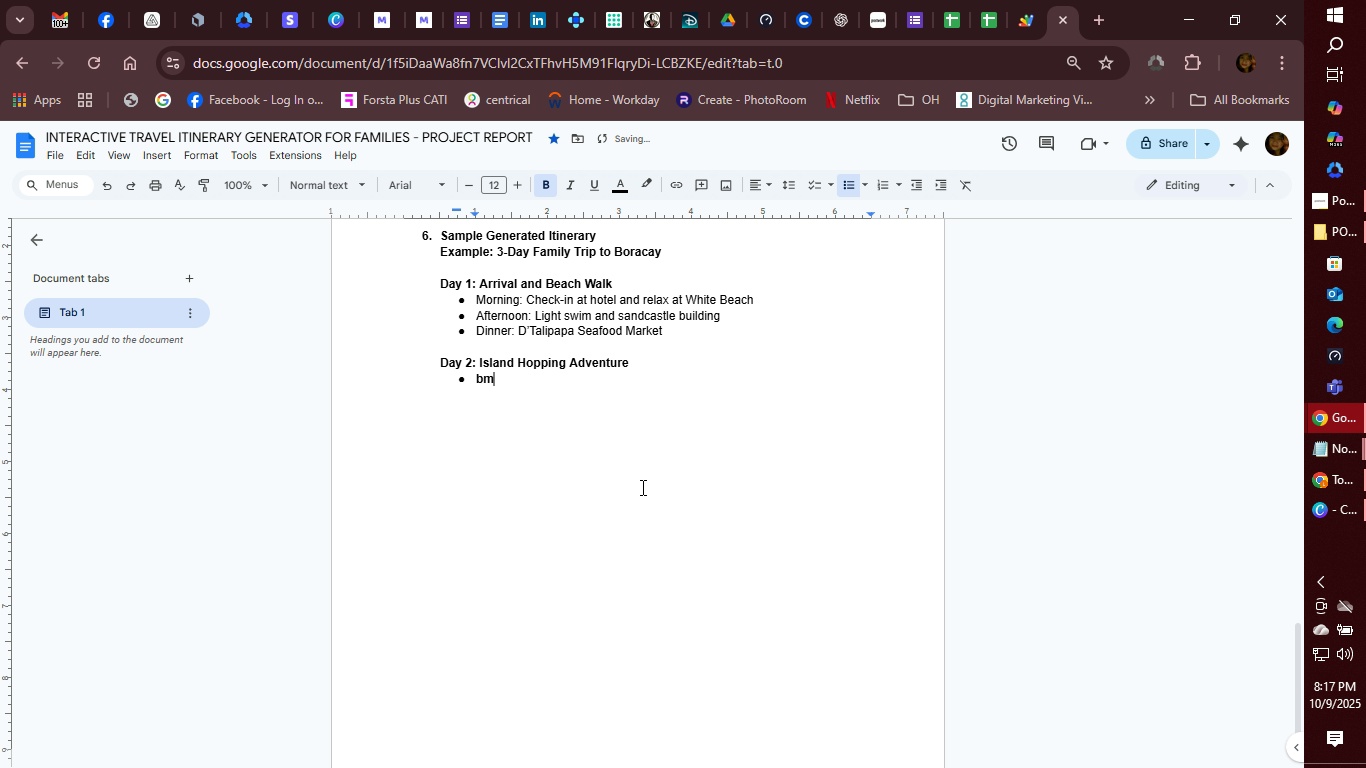 
key(Control+B)
 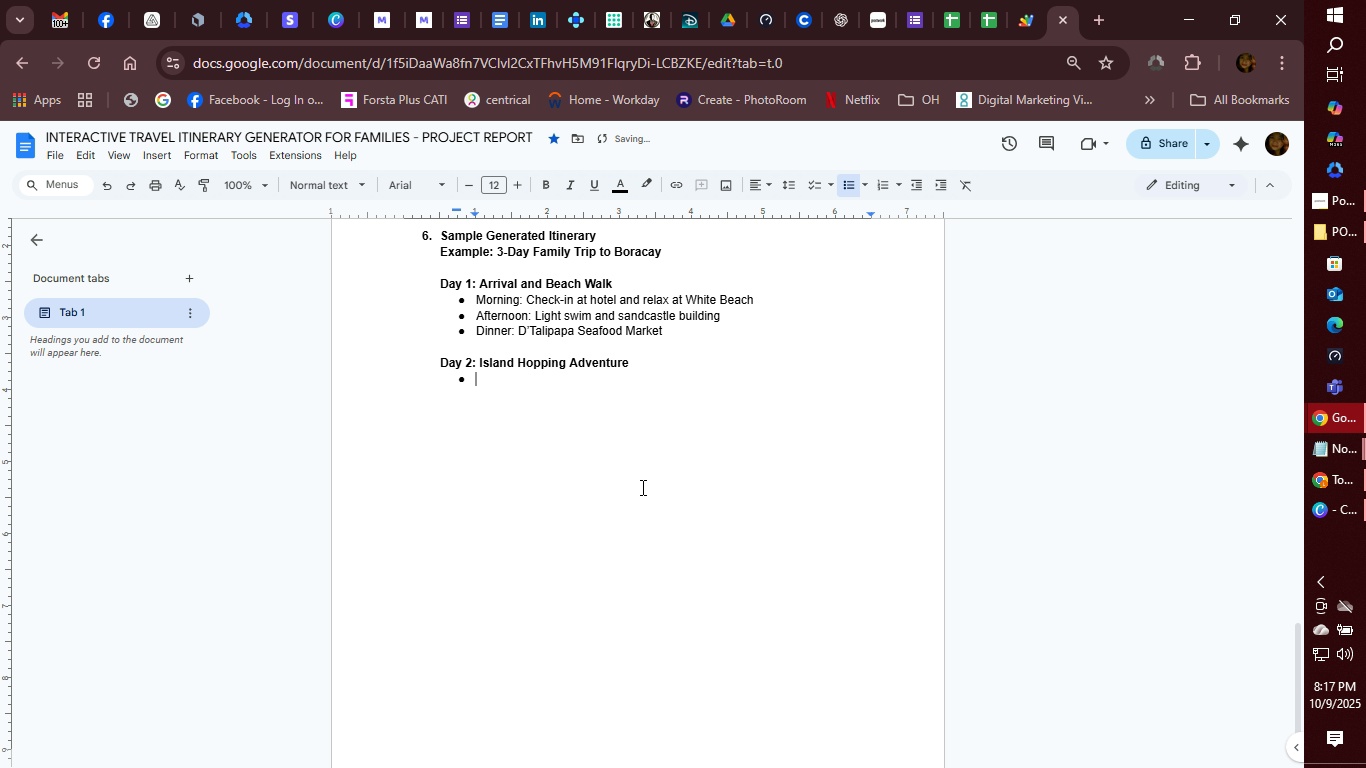 
type(Morning: )
 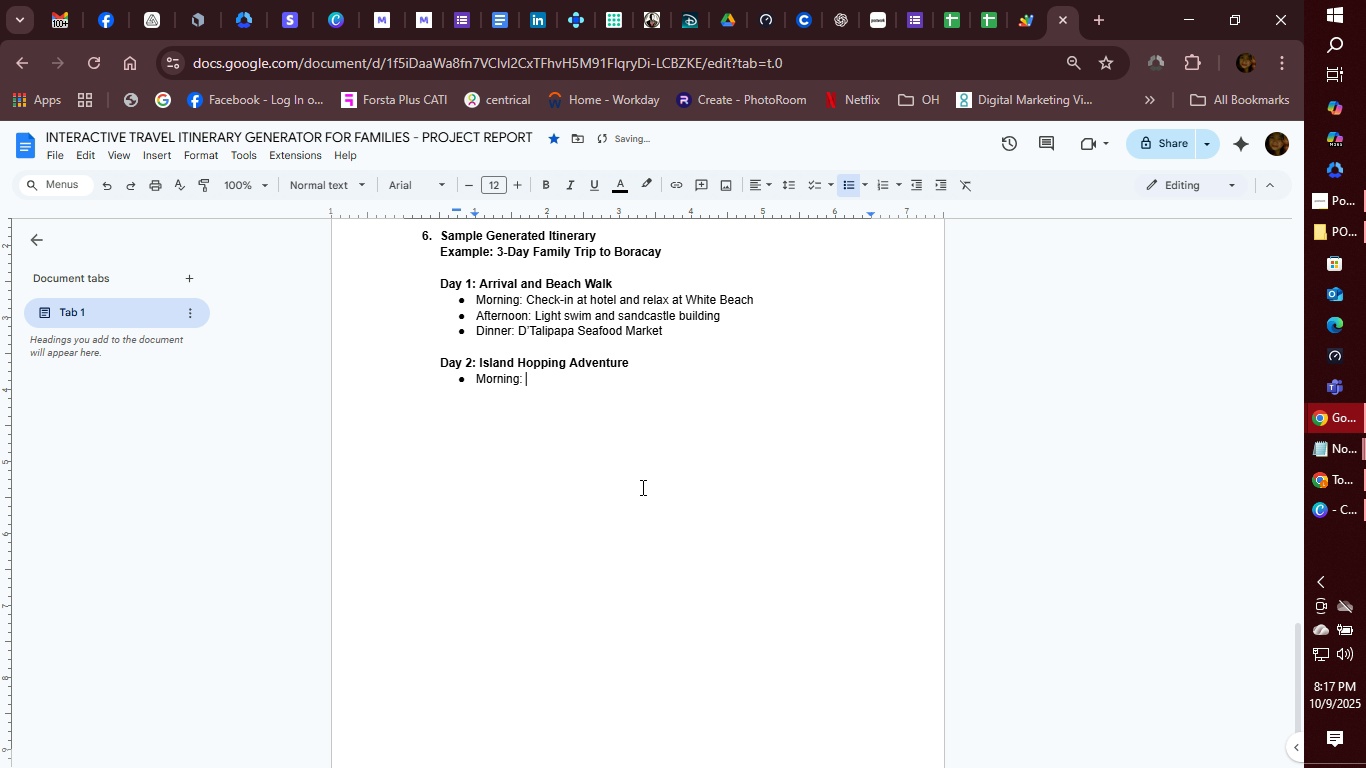 
type(Boat Tour (Cryu)
 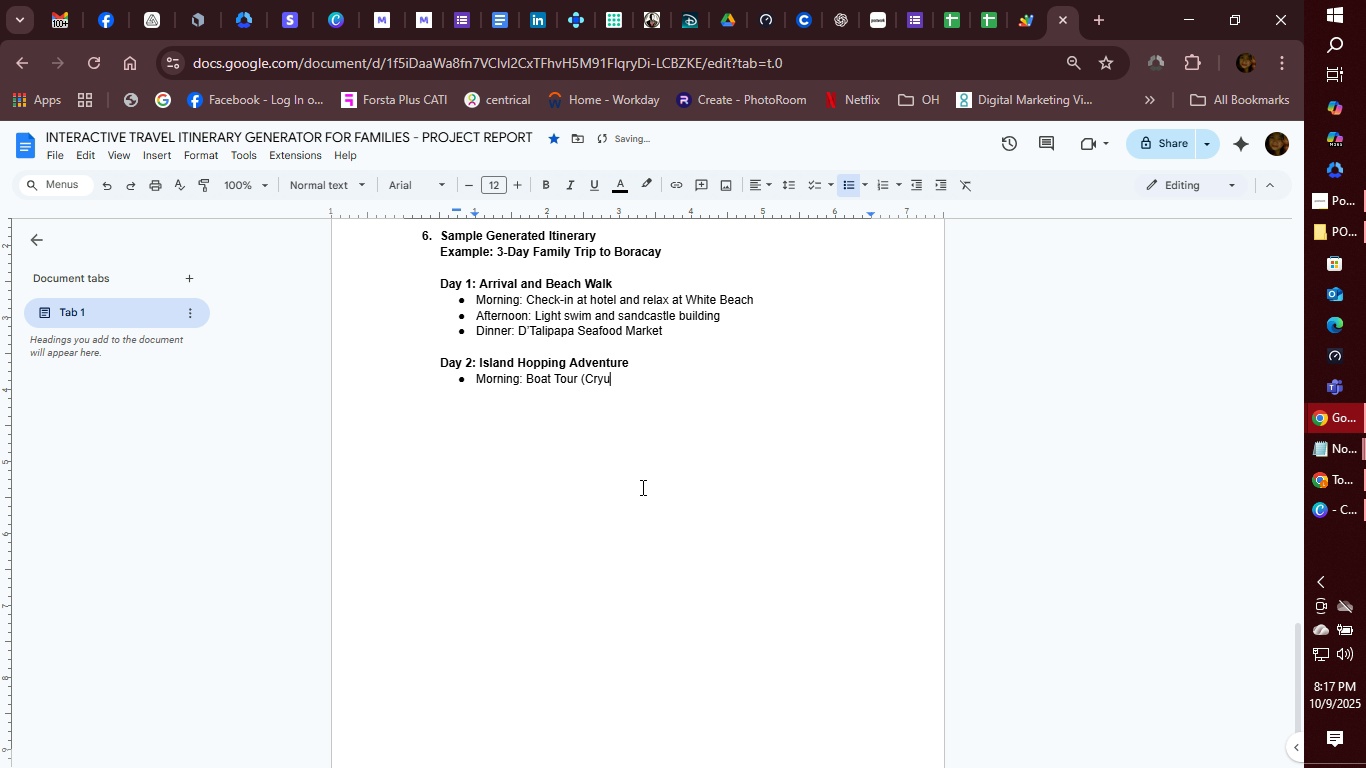 
key(Enter)
 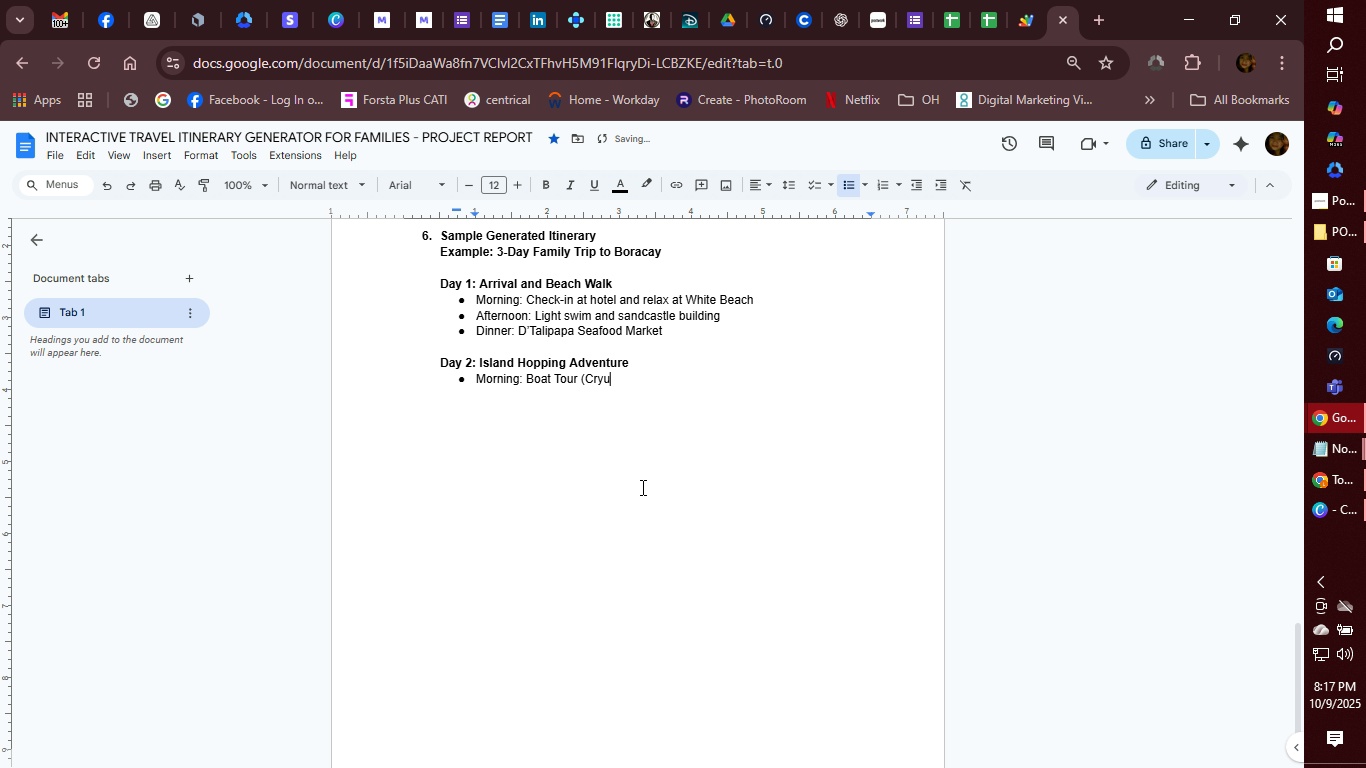 
key(Backspace)
key(Backspace)
key(Backspace)
key(Backspace)
type(stal Cove, Puka Beach))
 